 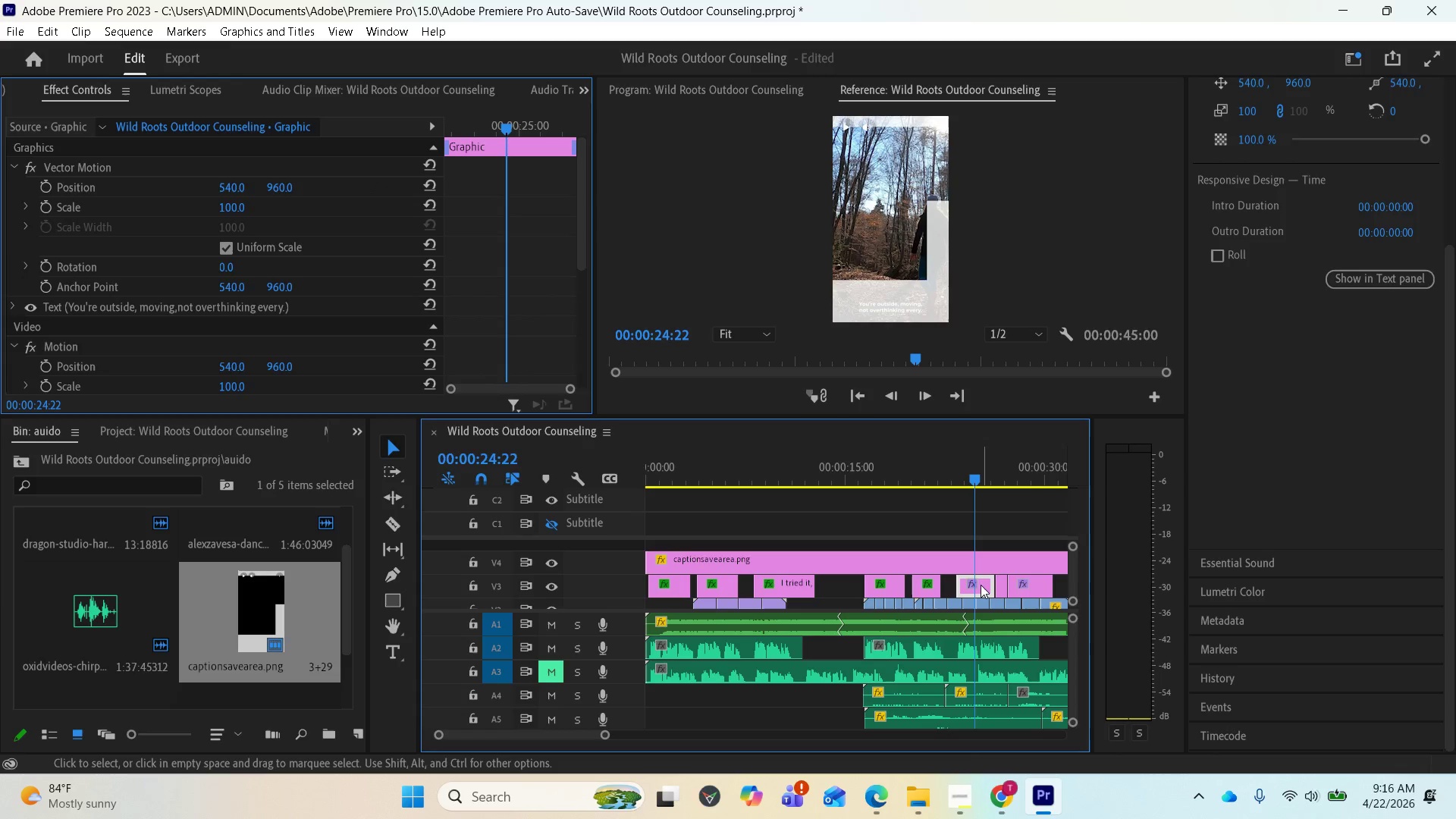 
scroll: coordinate [278, 194], scroll_direction: up, amount: 2.0
 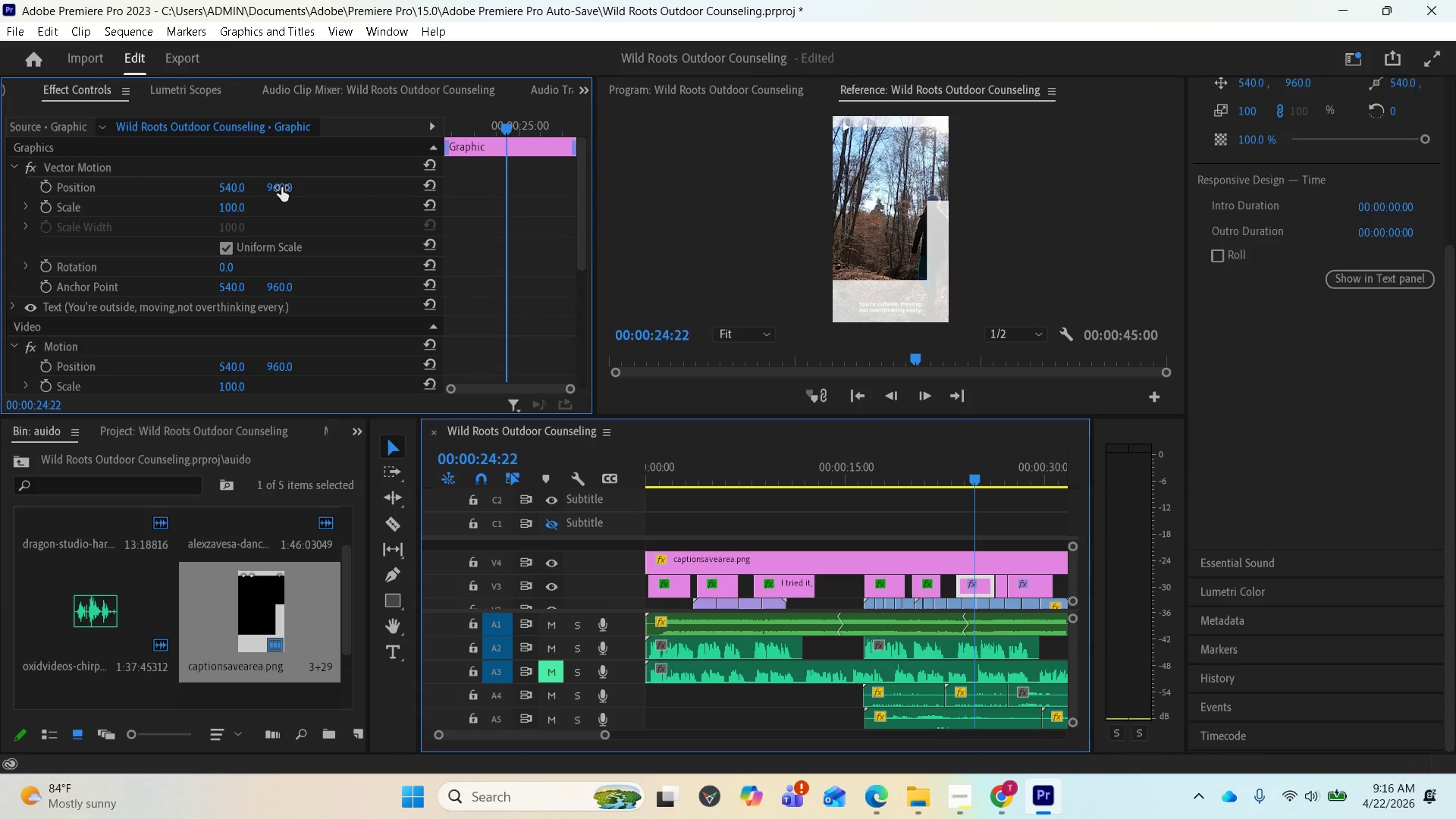 
left_click([281, 187])
 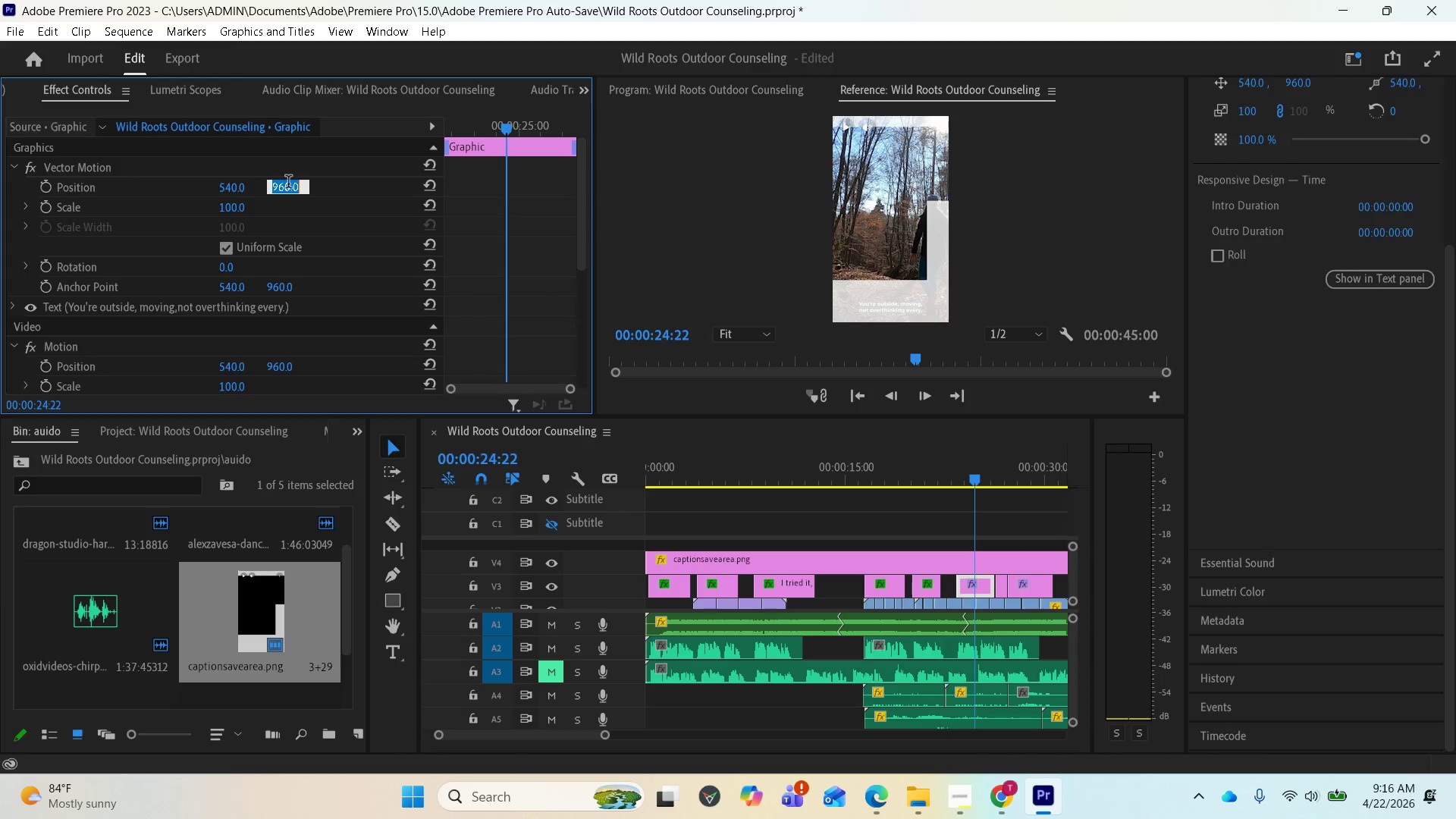 
key(Control+V)
 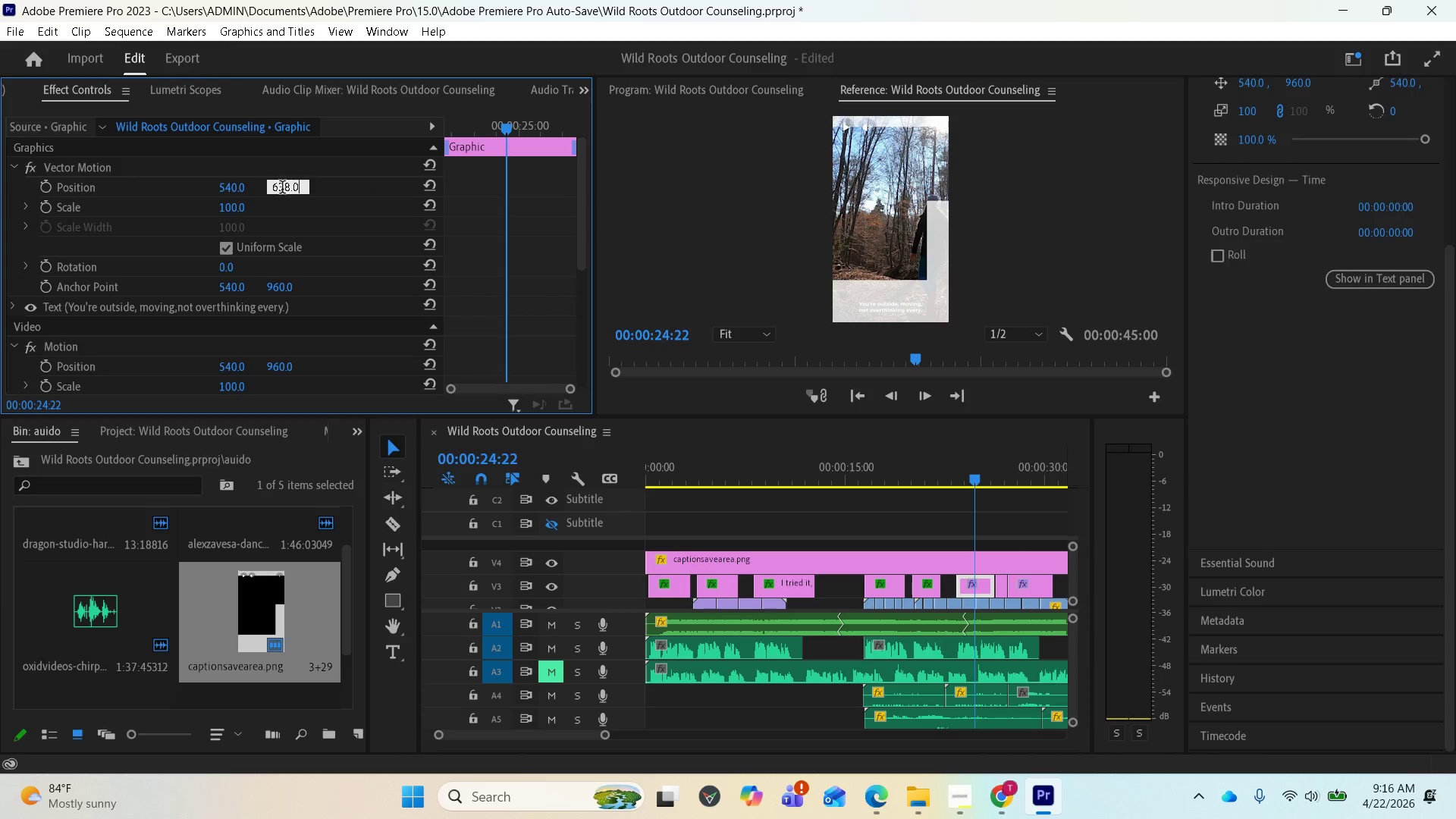 
key(Enter)
 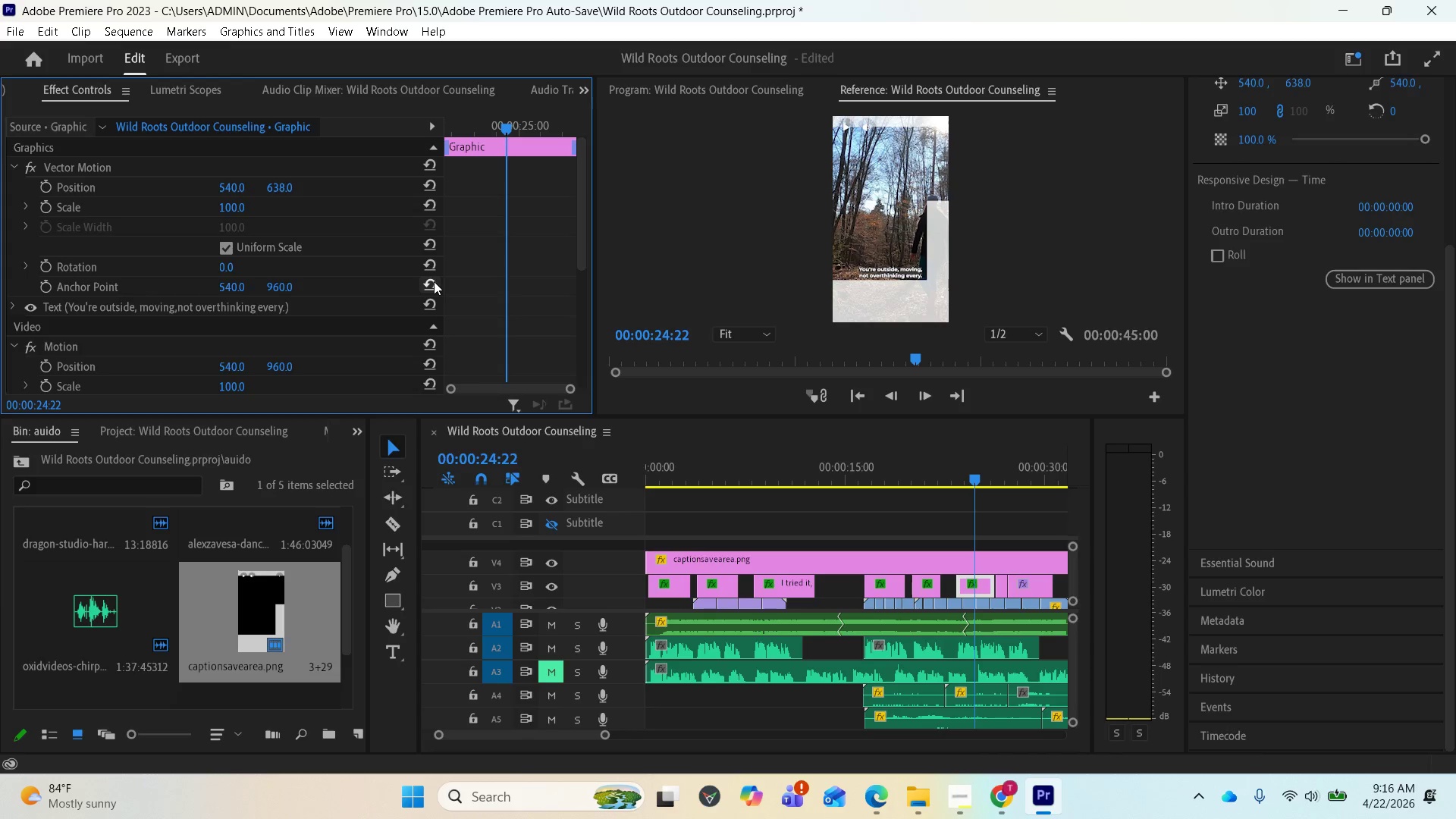 
wait(17.33)
 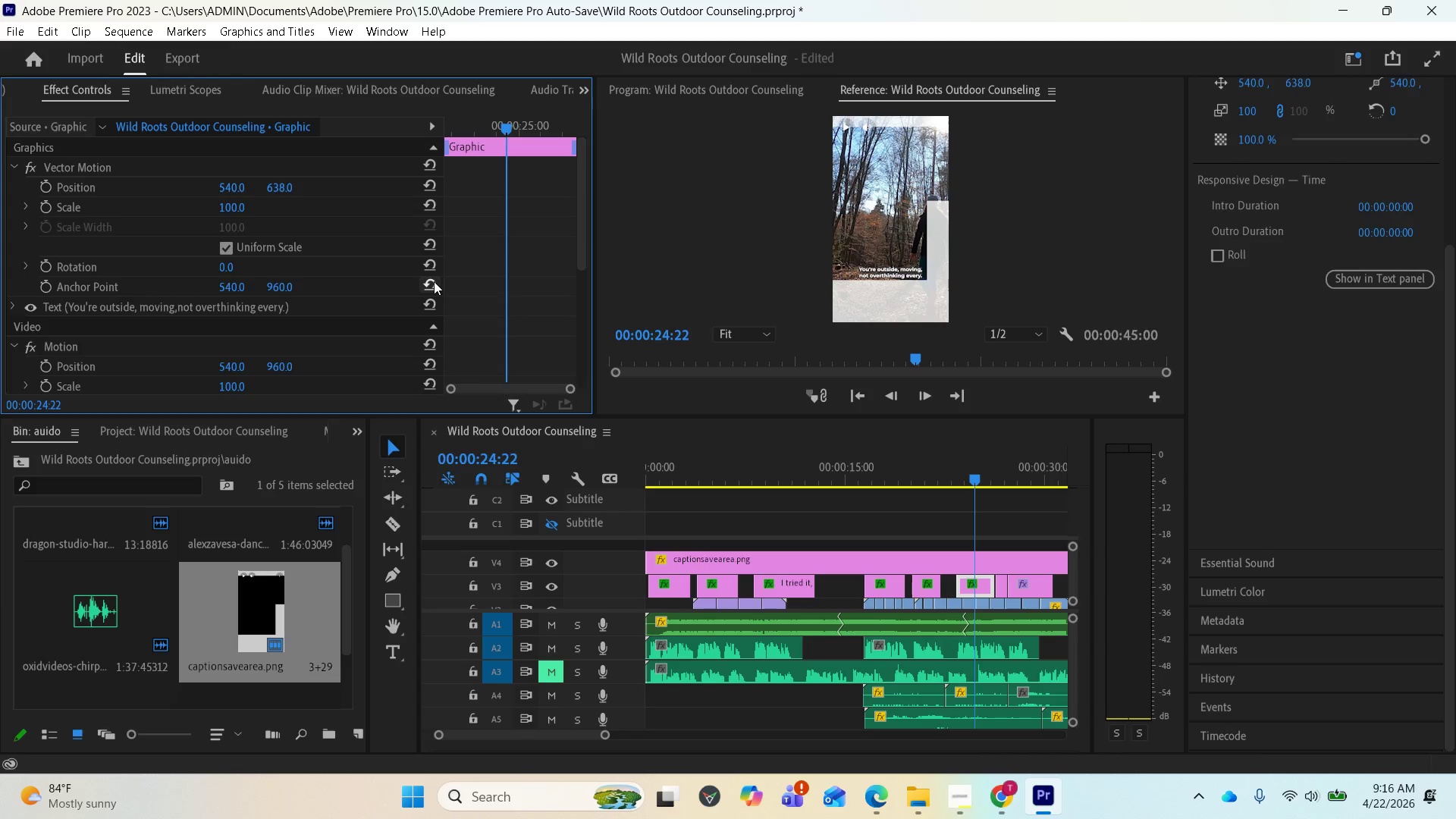 
left_click_drag(start_coordinate=[965, 479], to_coordinate=[916, 475])
 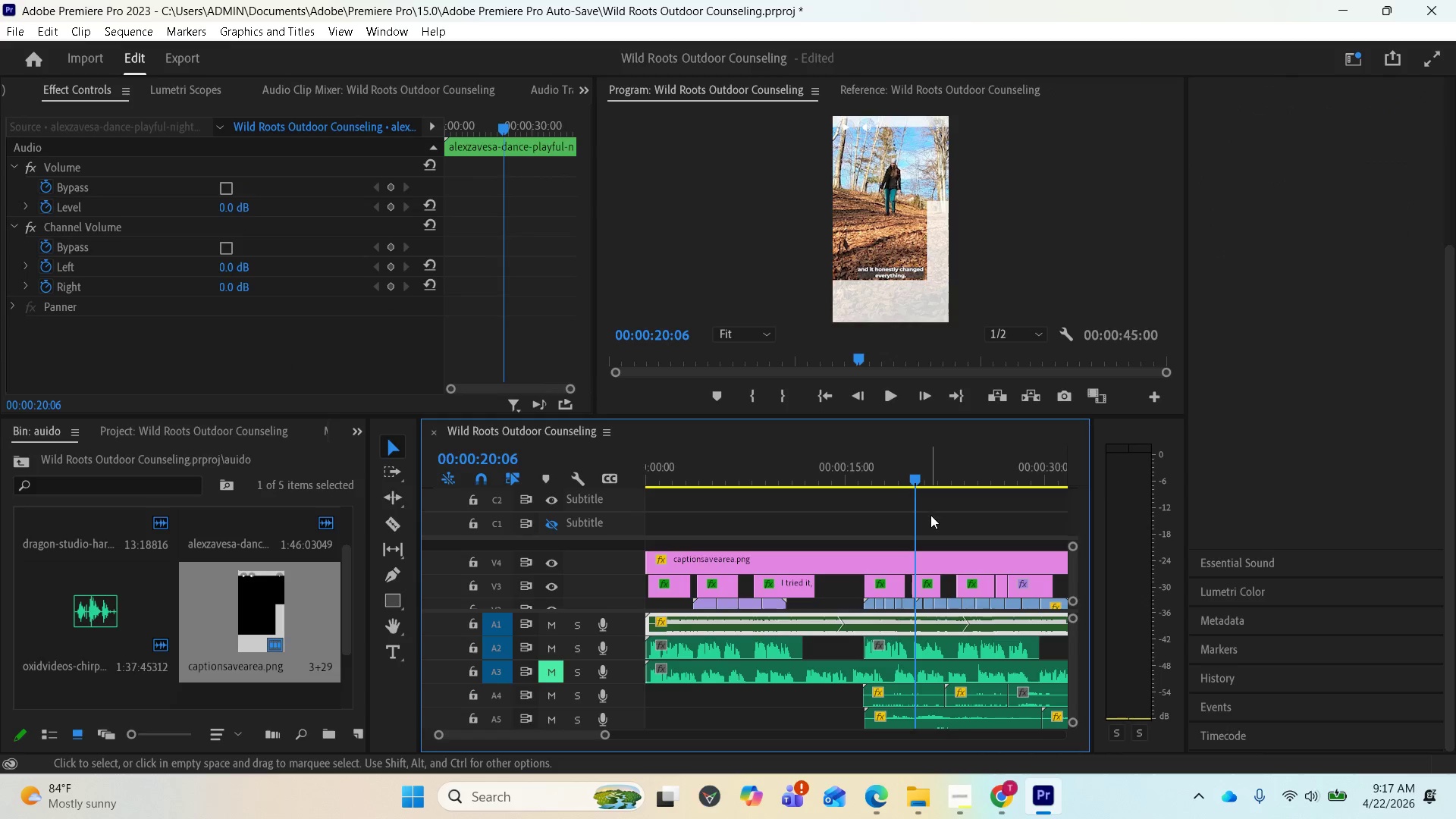 
key(Space)
 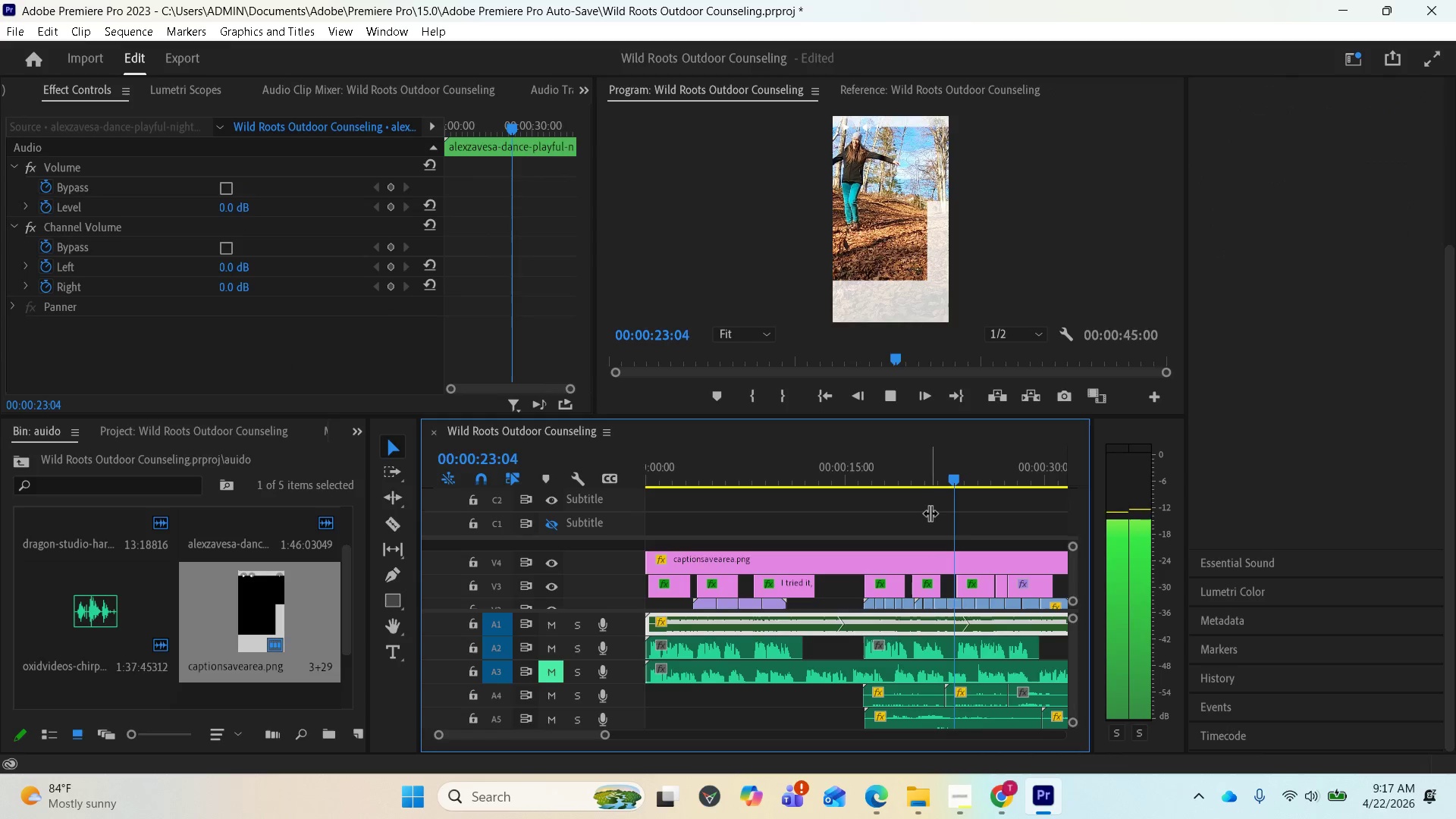 
key(Space)
 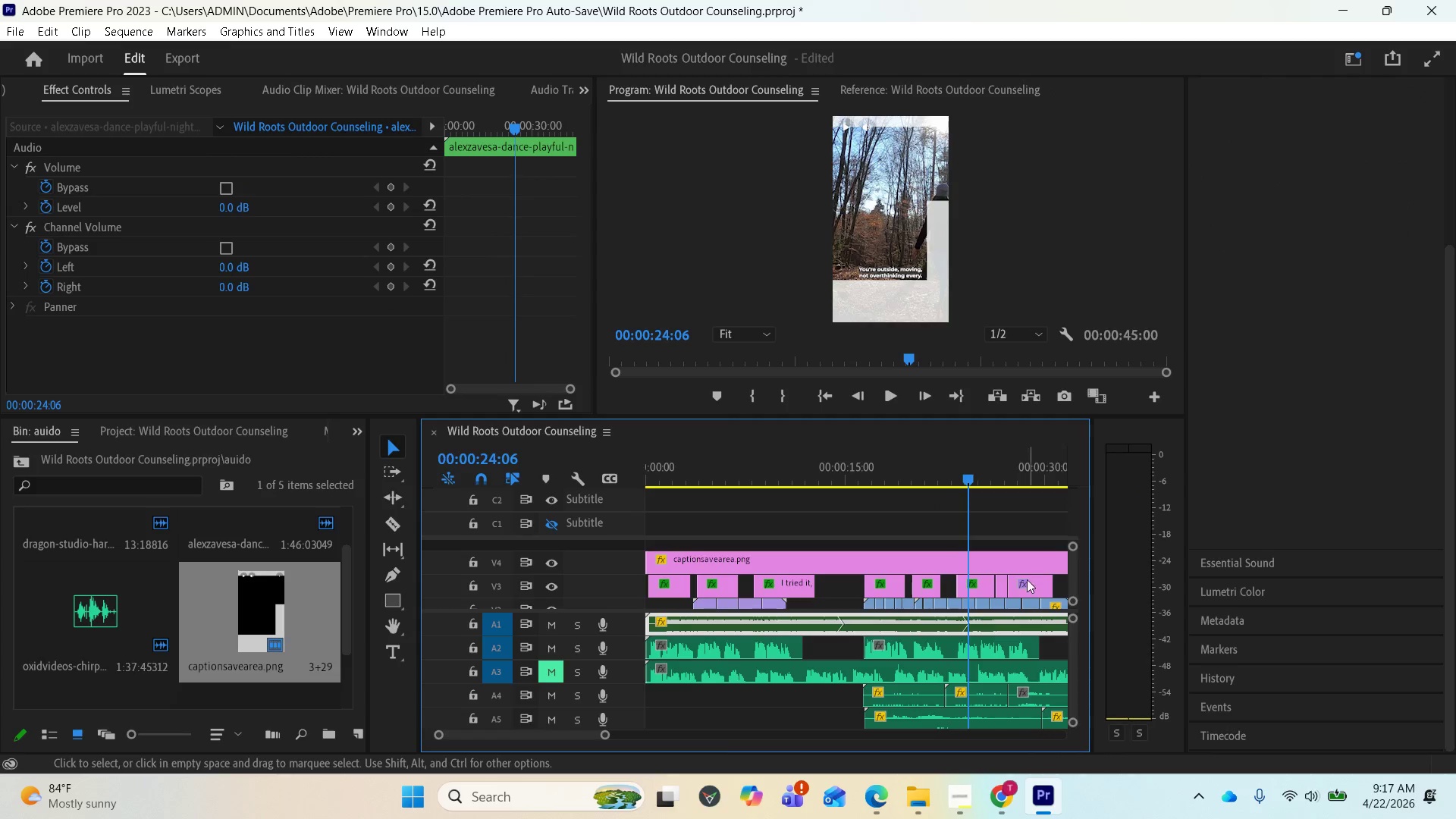 
wait(5.78)
 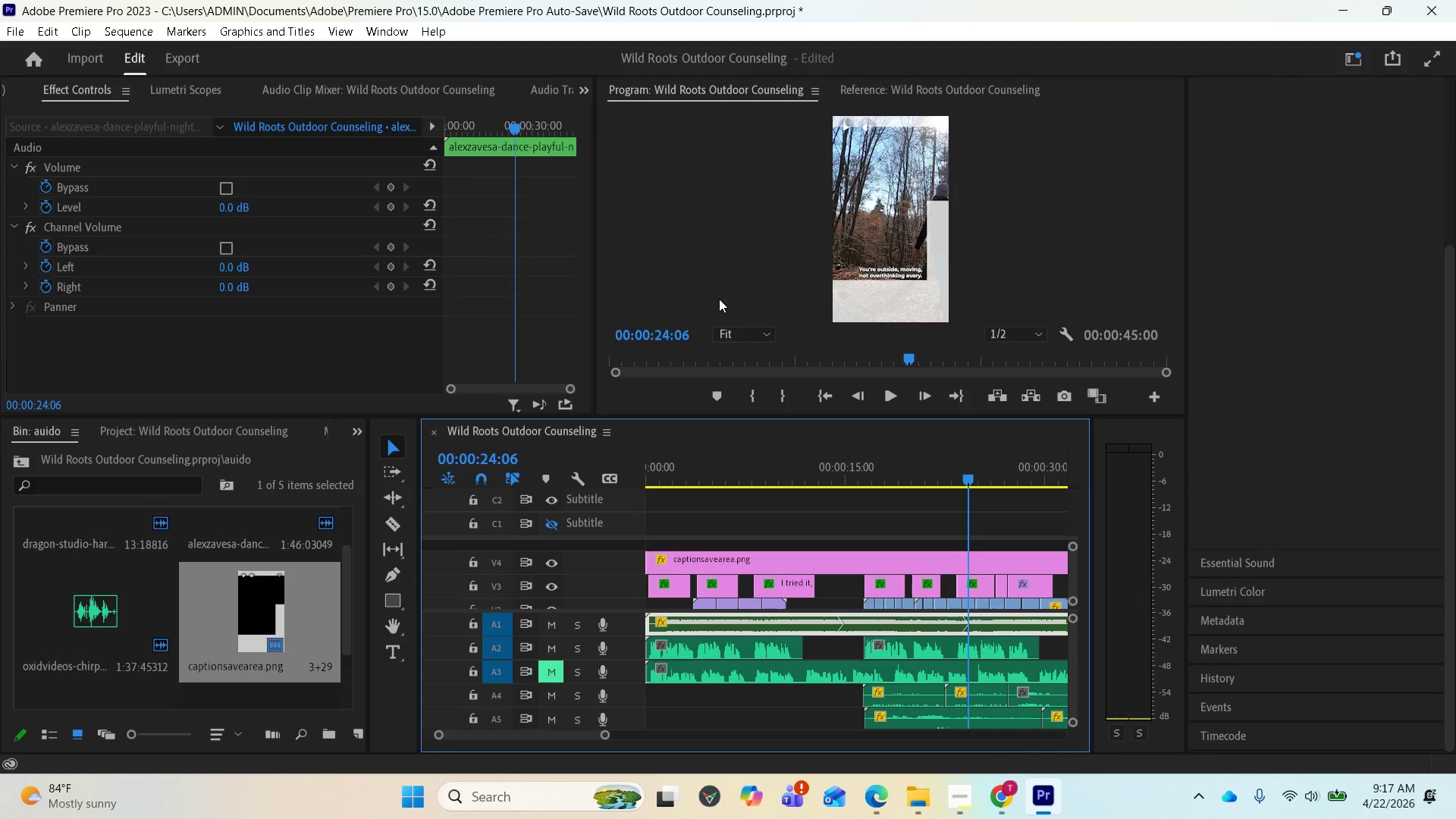 
left_click_drag(start_coordinate=[965, 473], to_coordinate=[915, 461])
 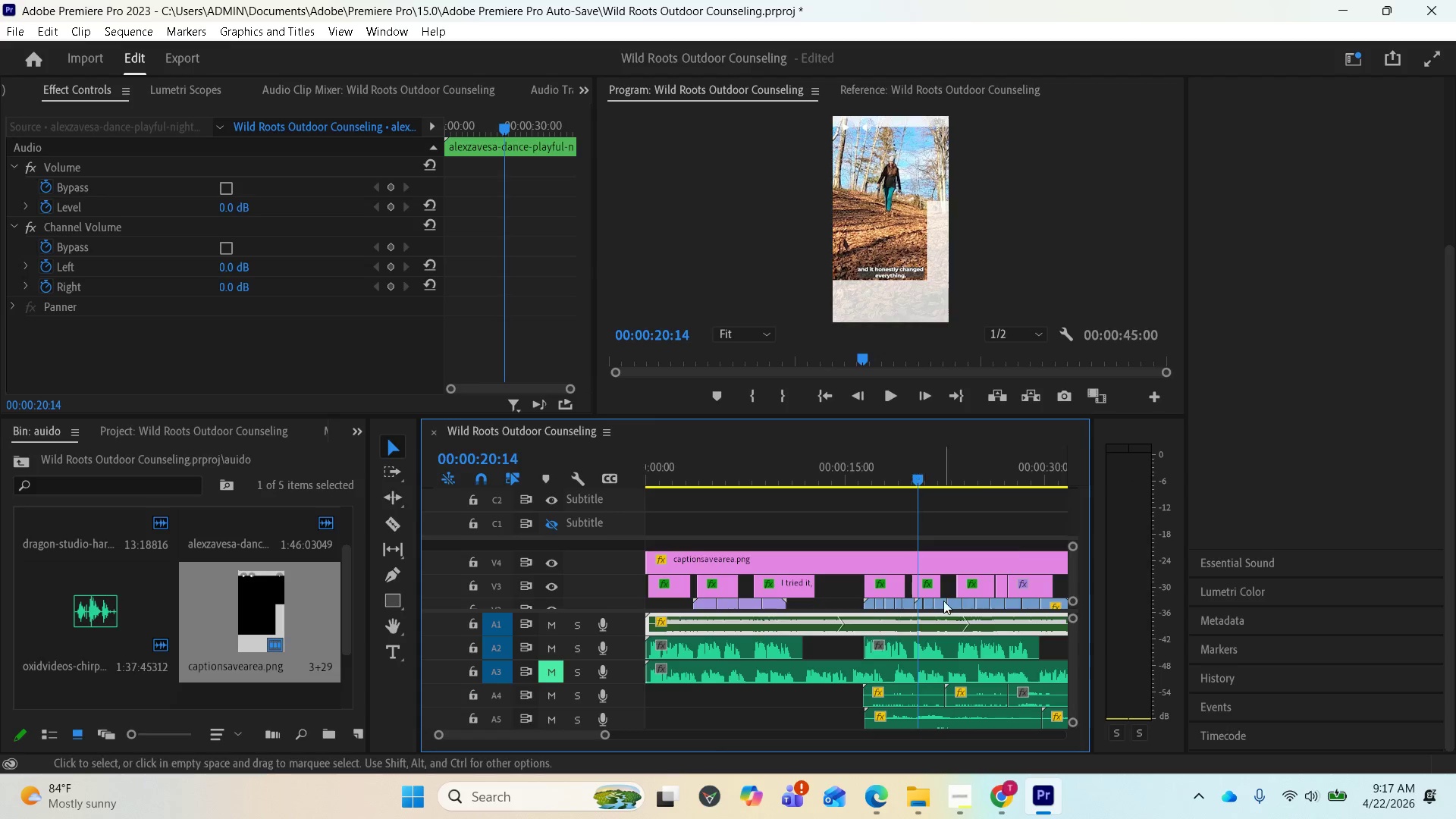 
key(Space)
 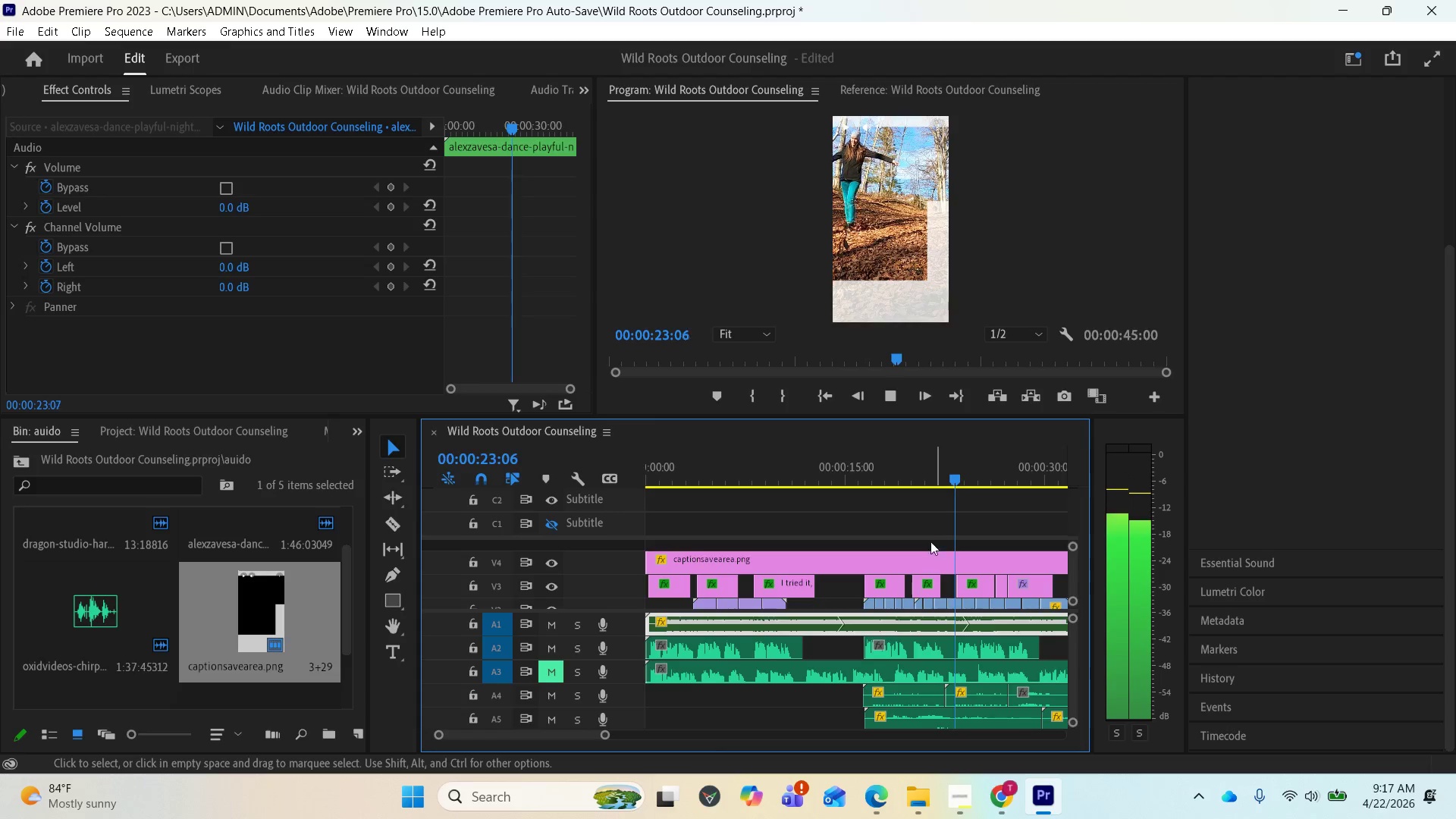 
key(Space)
 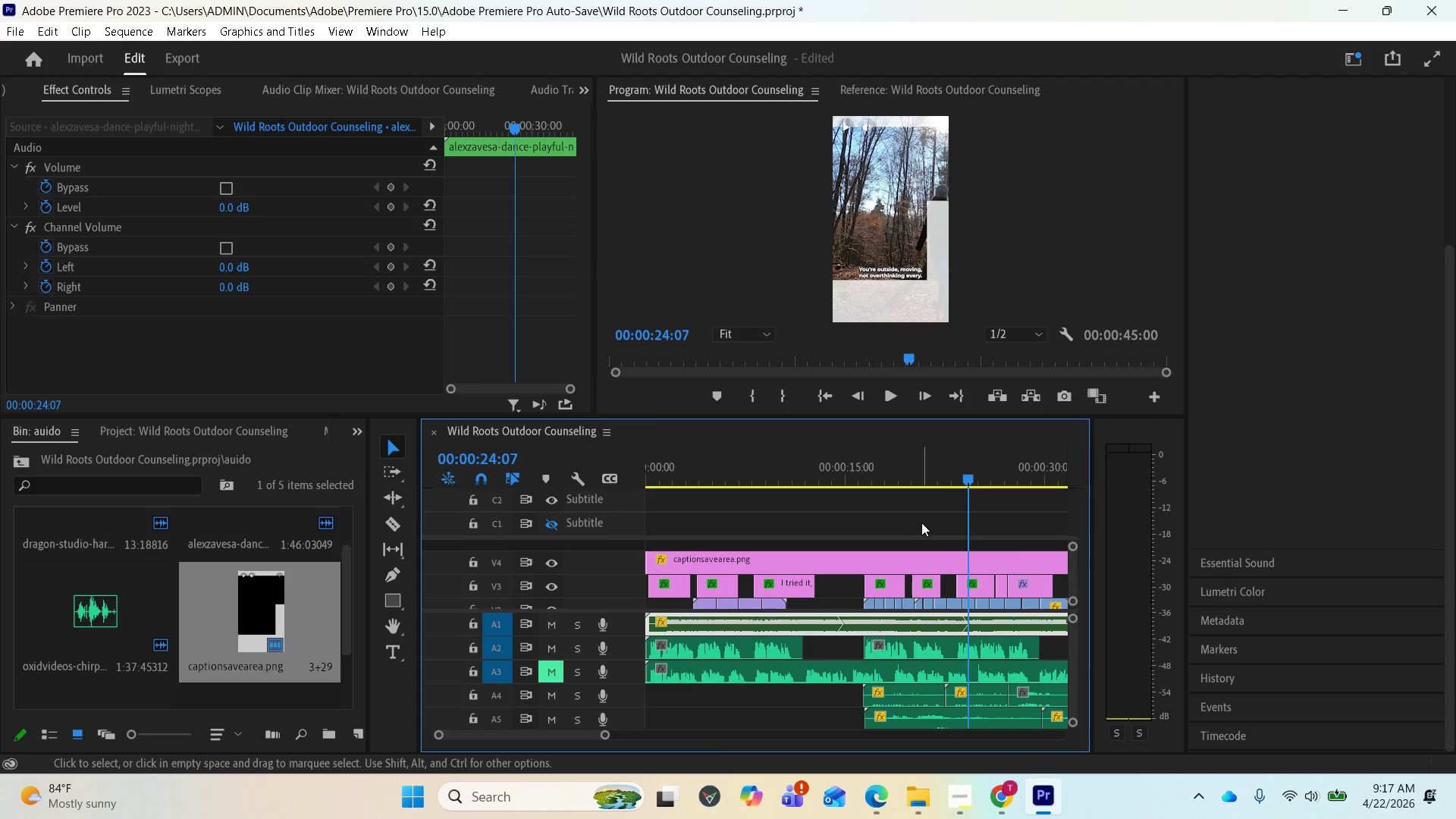 
key(Space)
 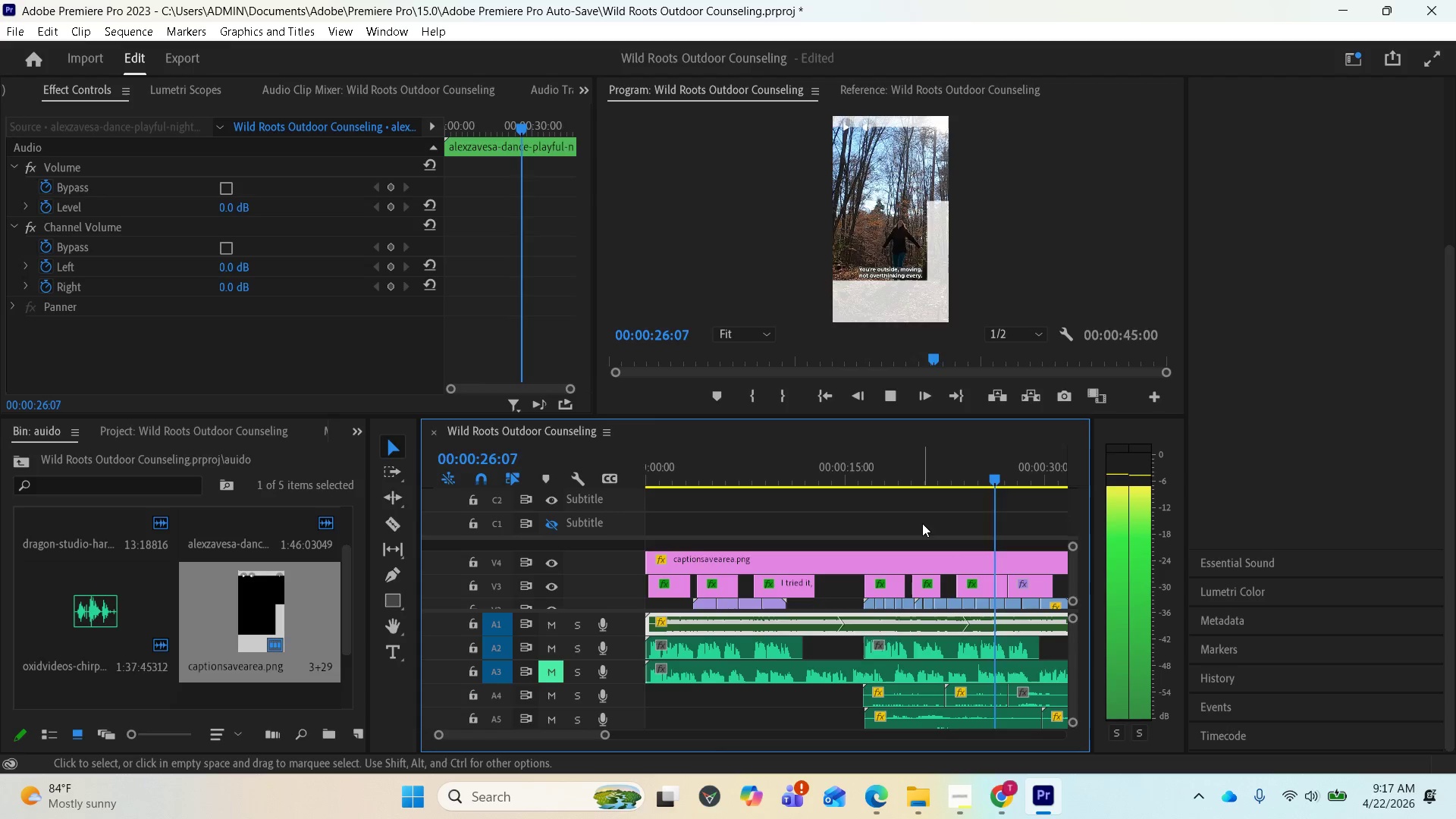 
key(Space)
 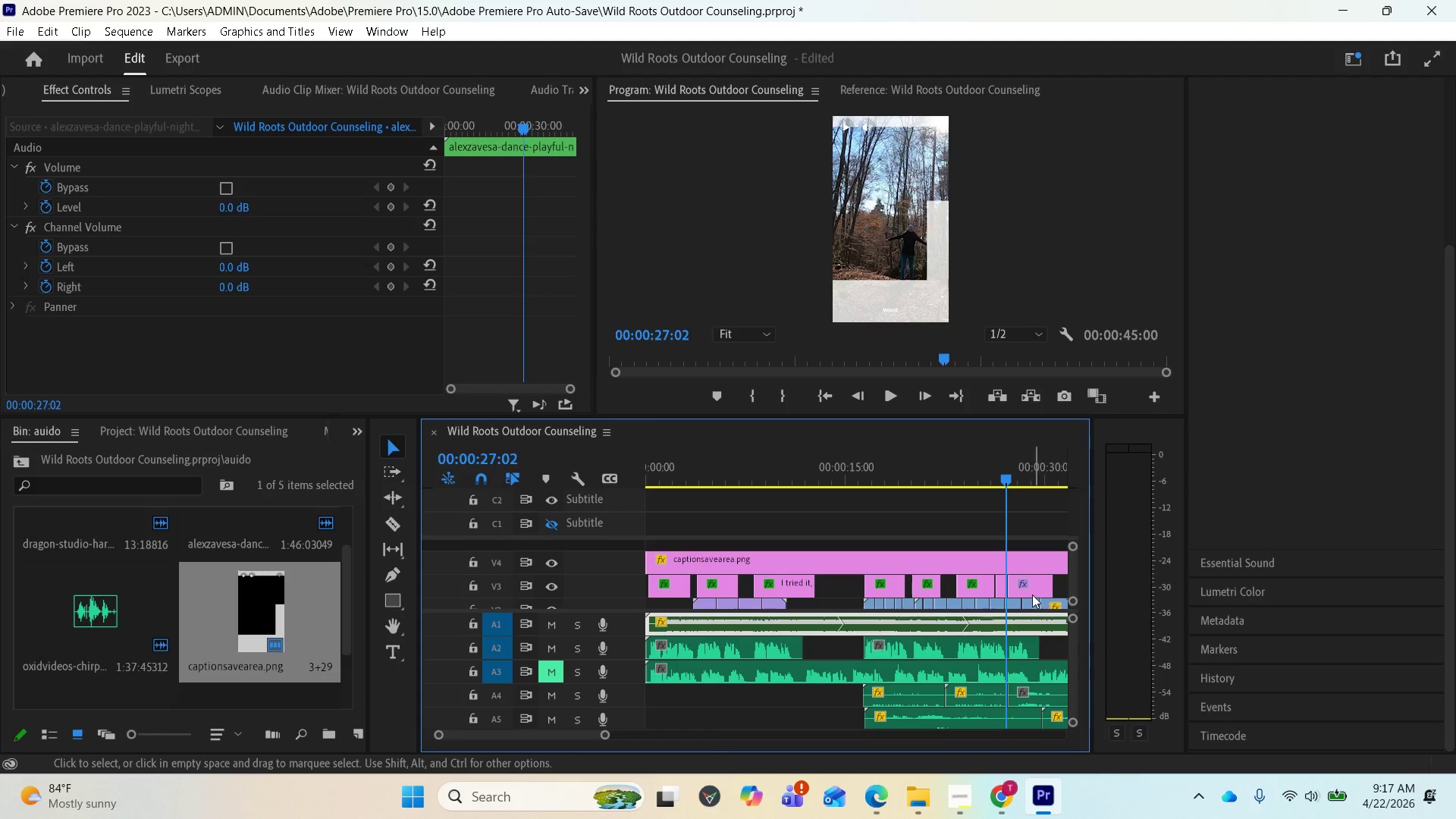 
left_click([1022, 593])
 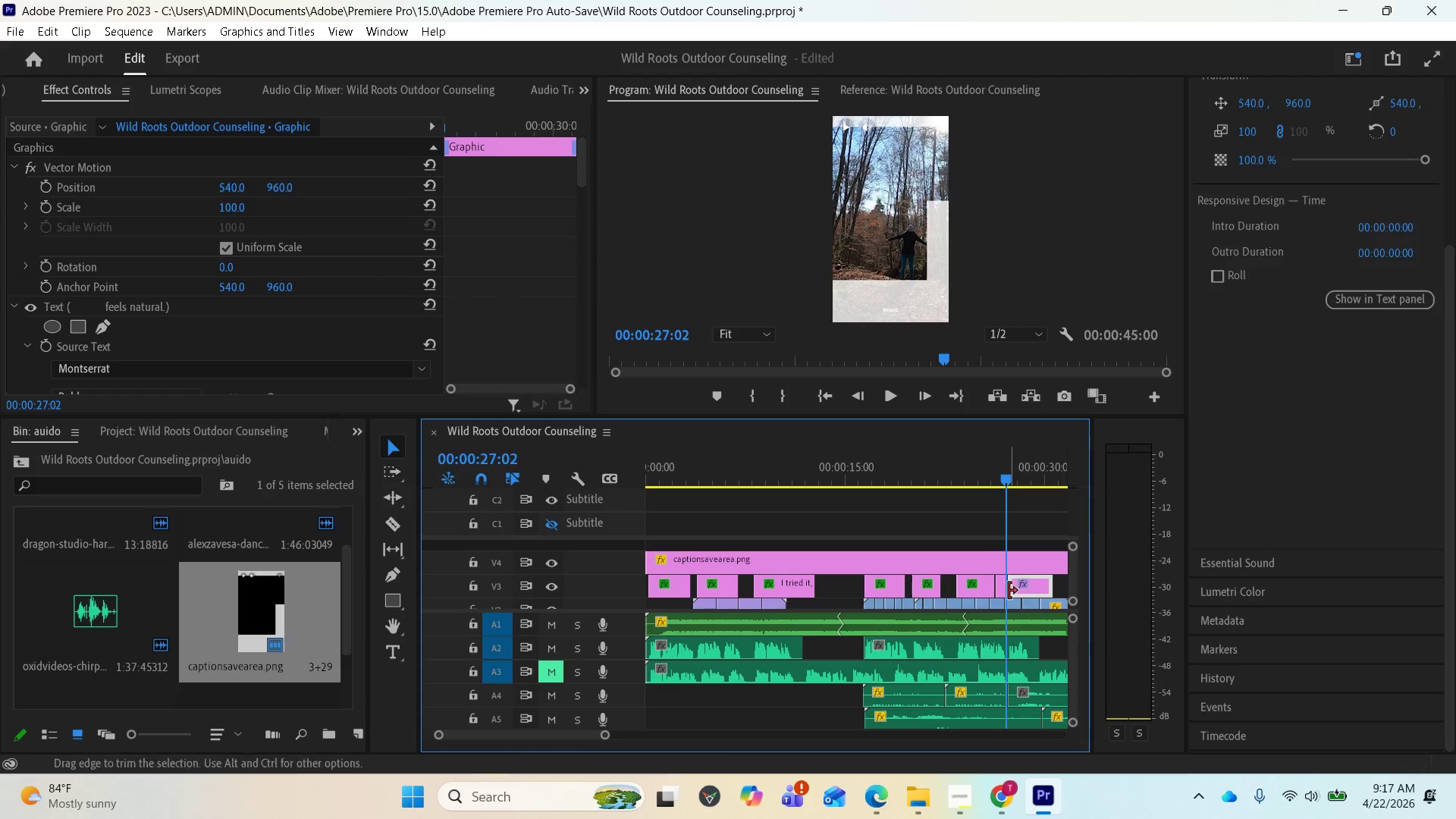 
left_click([1001, 586])
 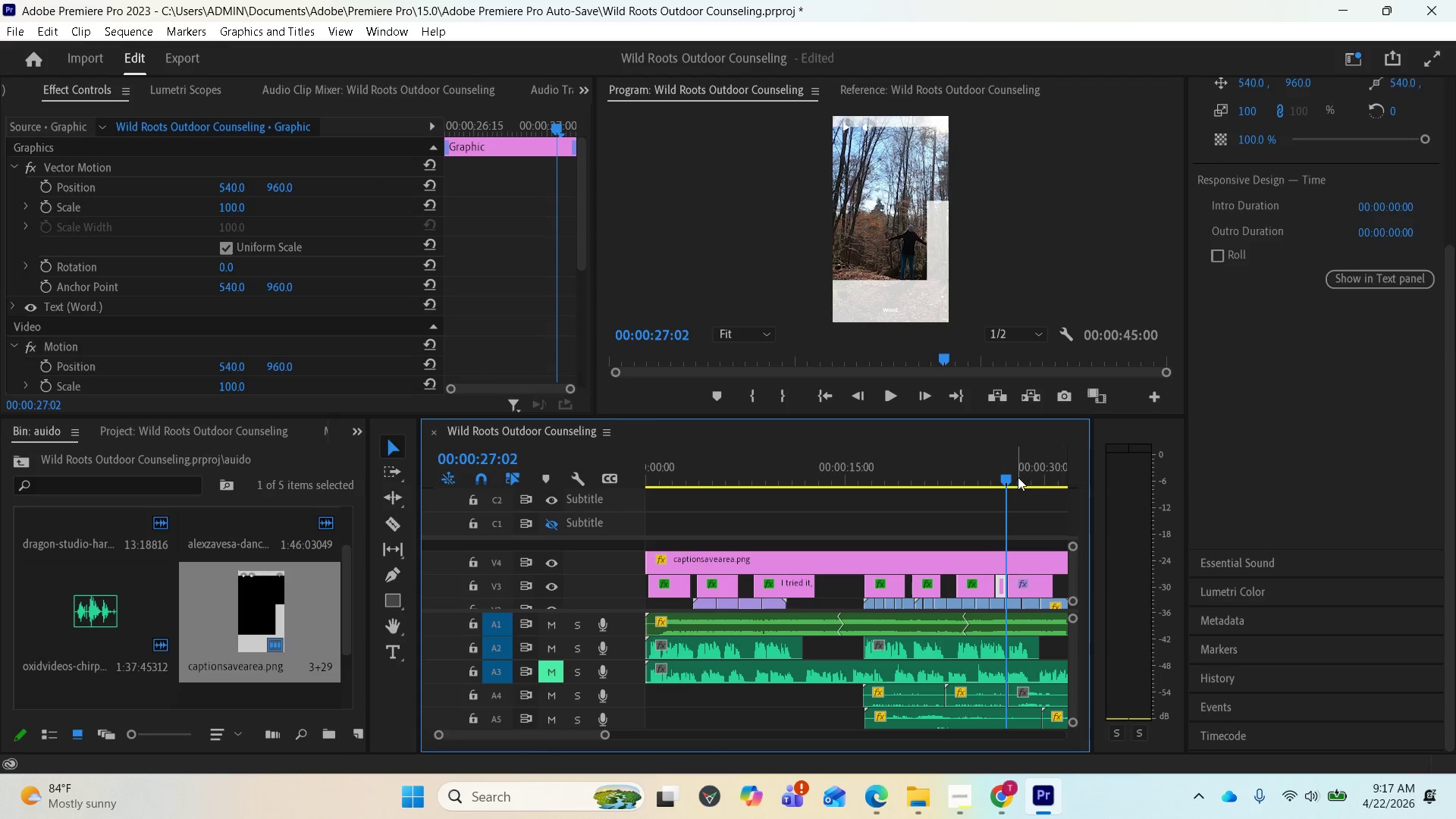 
left_click_drag(start_coordinate=[1006, 477], to_coordinate=[1002, 477])
 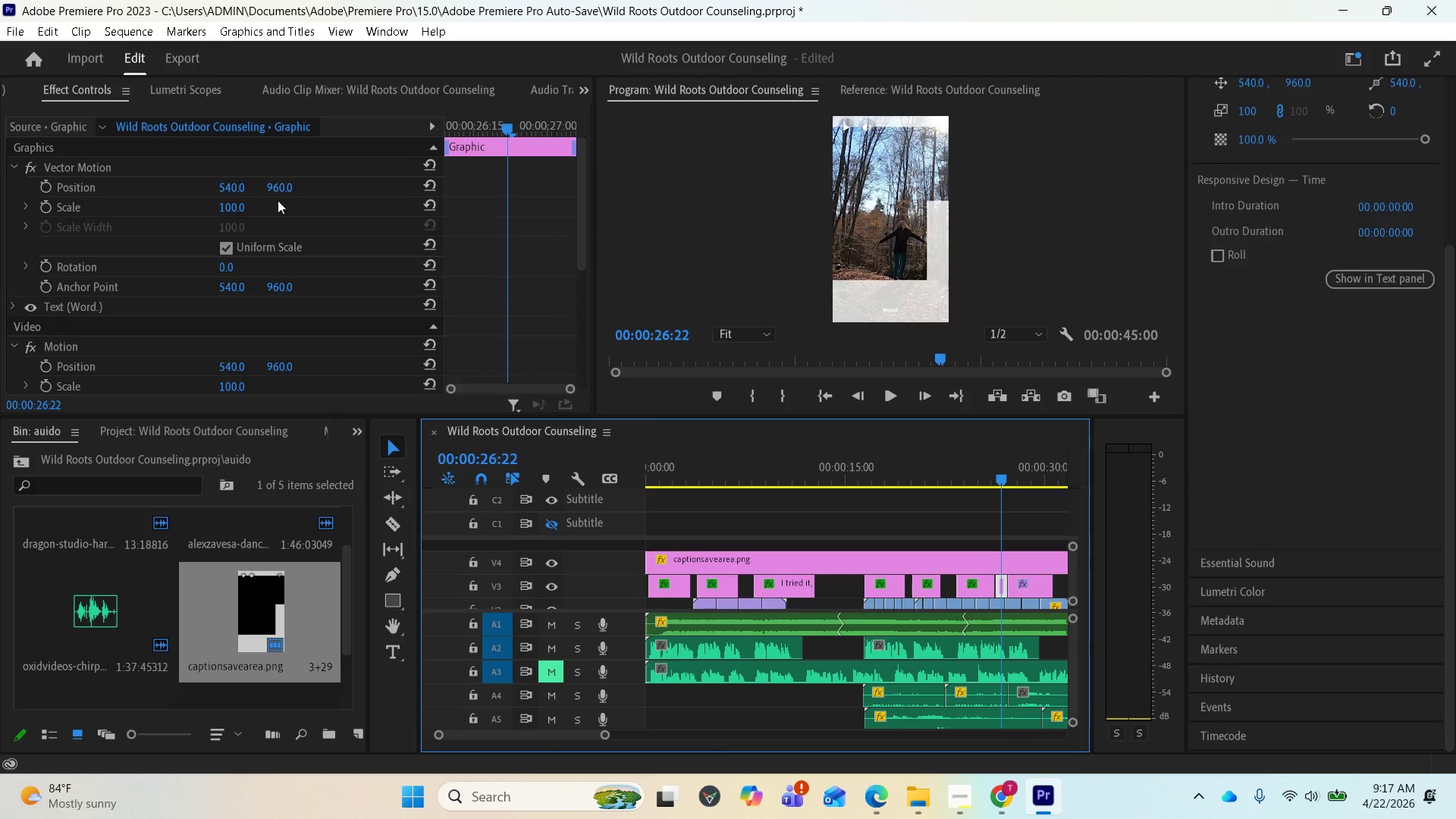 
left_click([275, 184])
 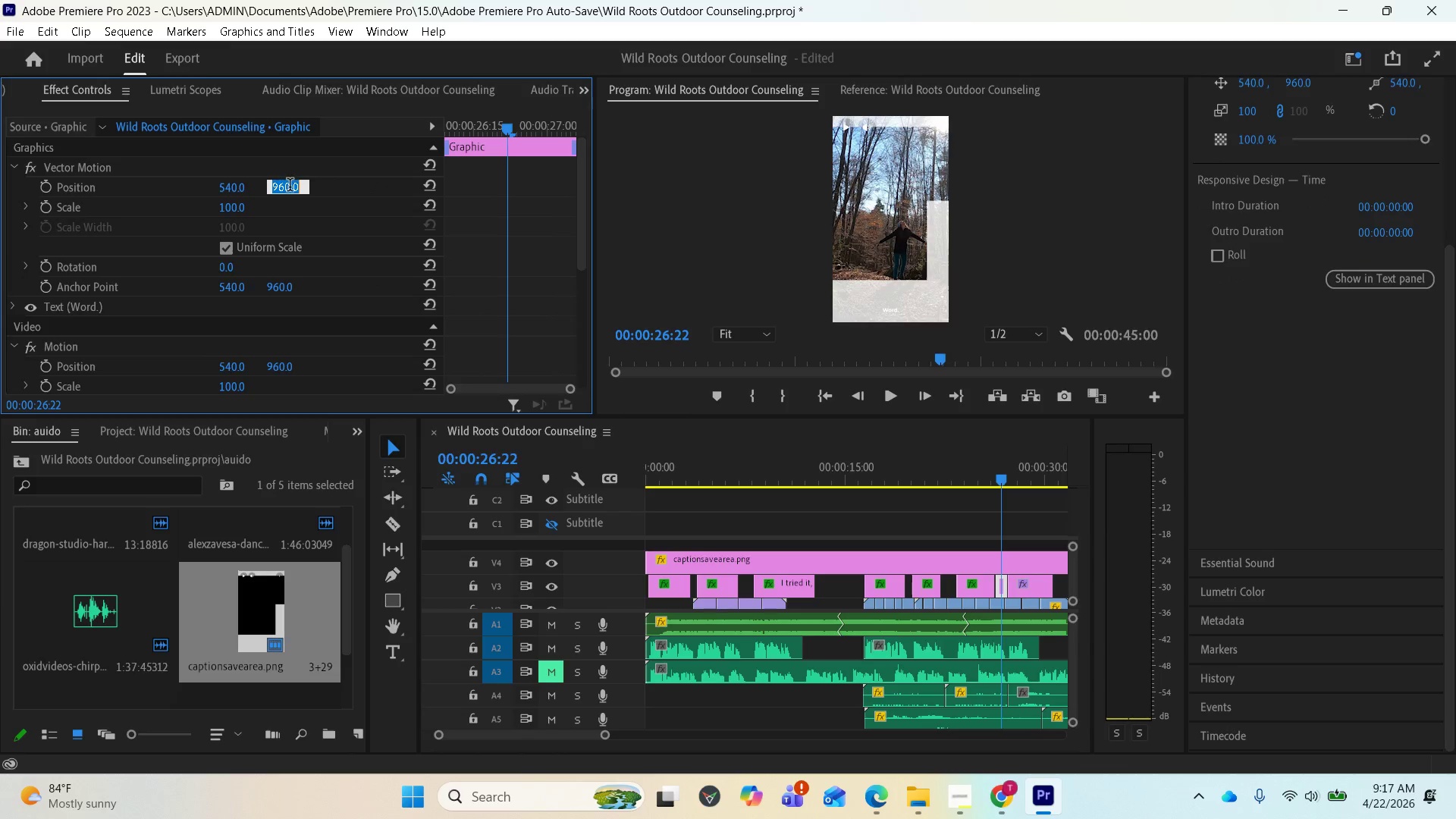 
key(Control+V)
 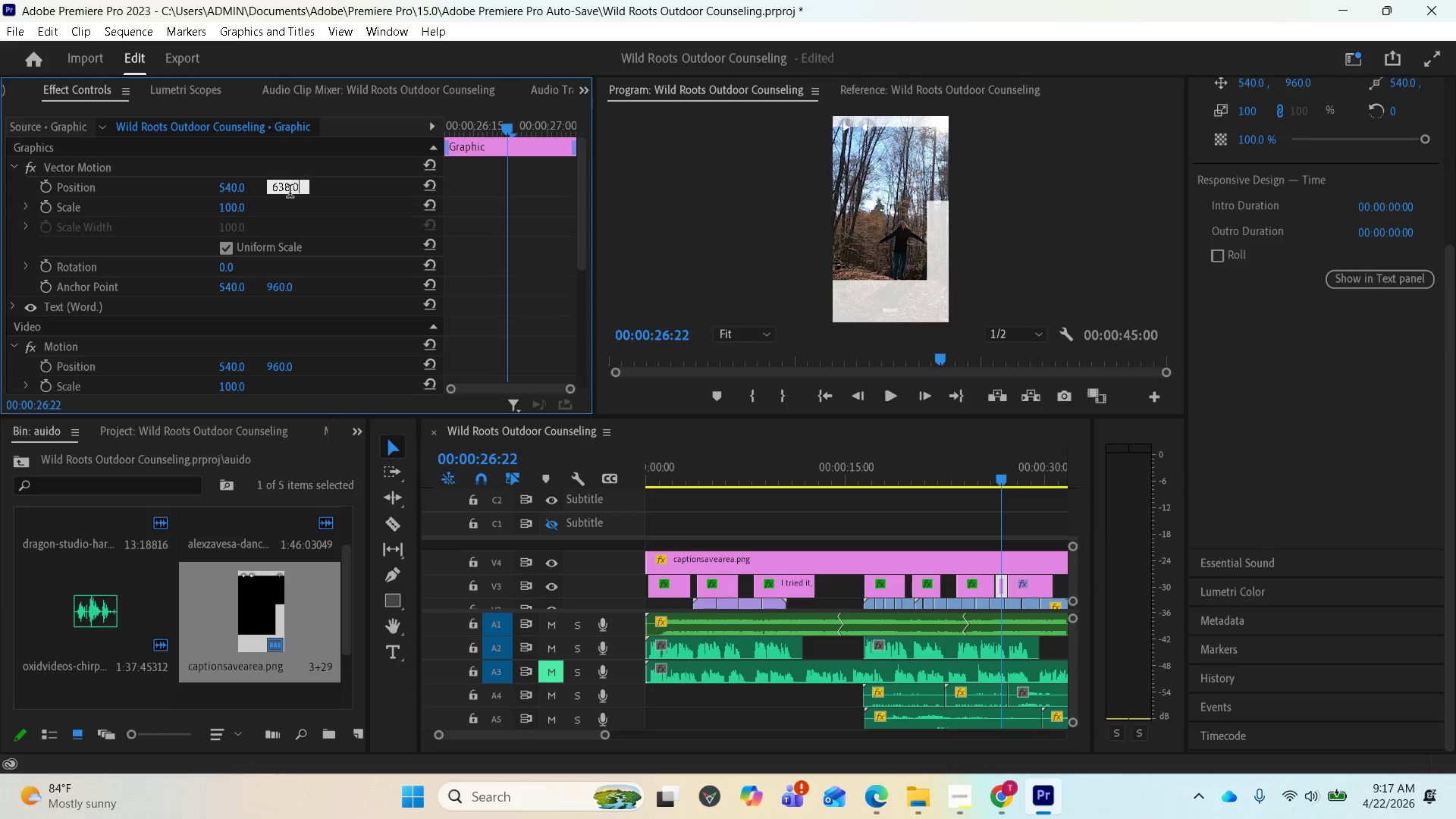 
key(Enter)
 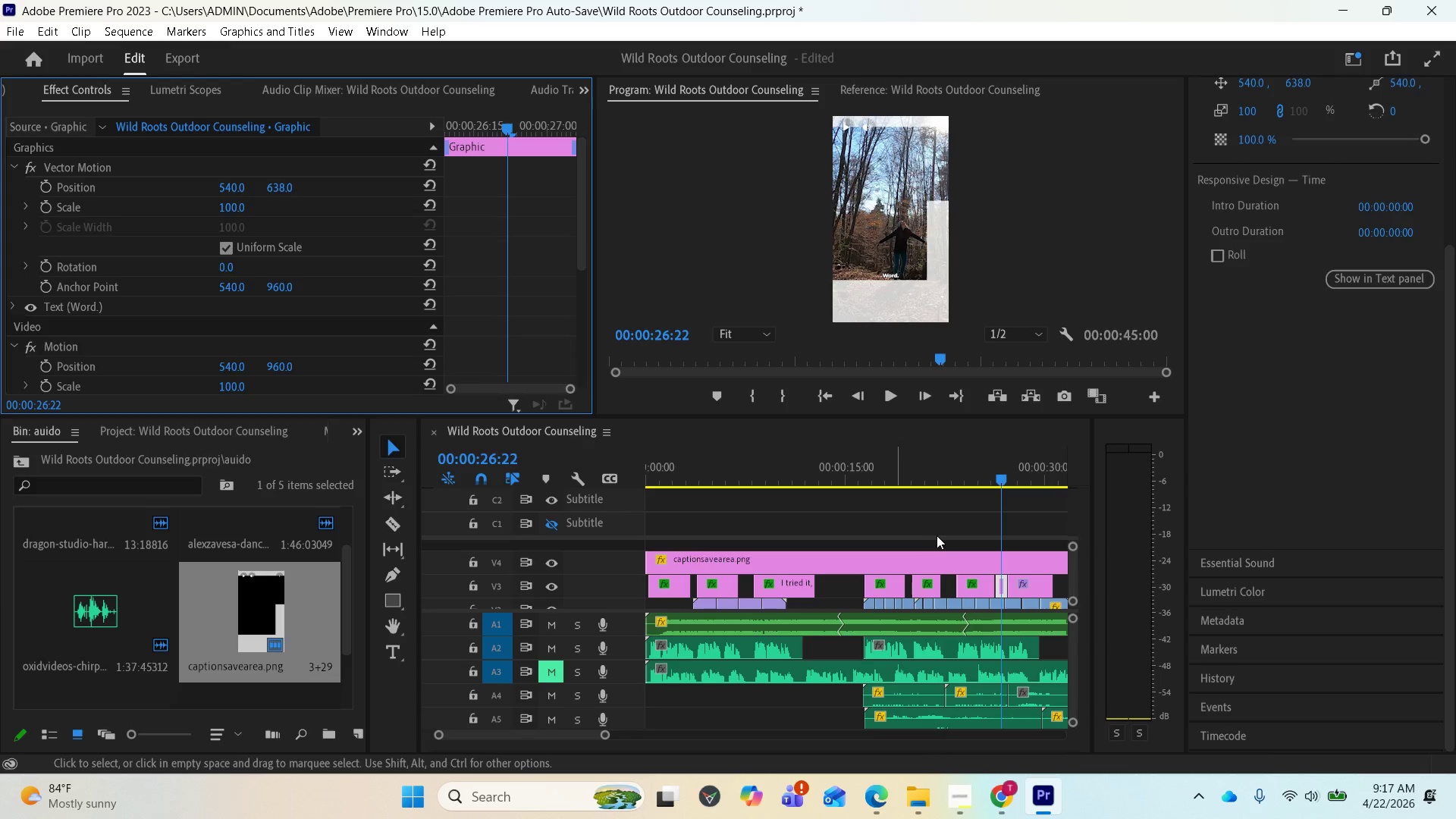 
key(Space)
 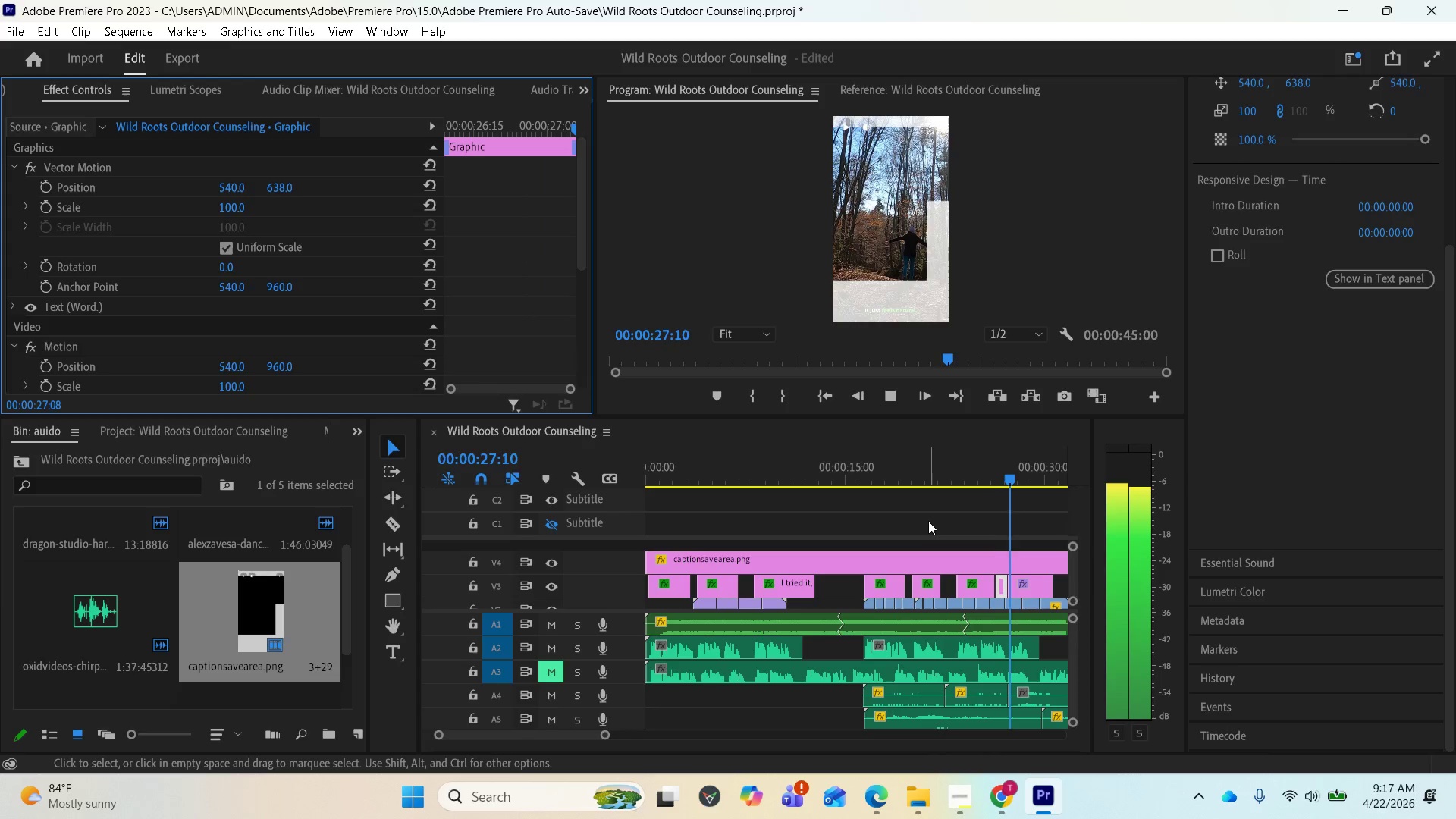 
key(Space)
 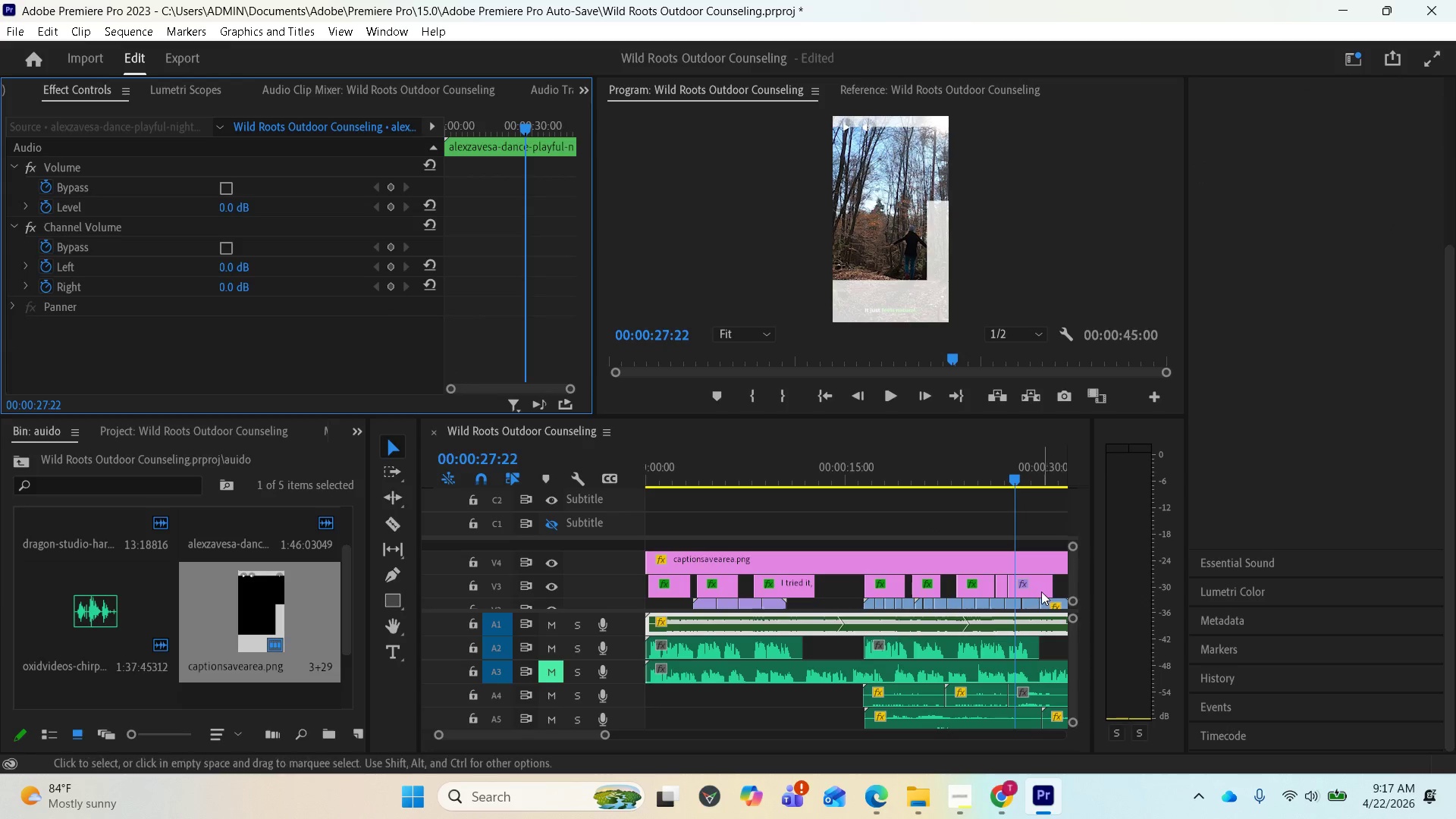 
left_click([1040, 590])
 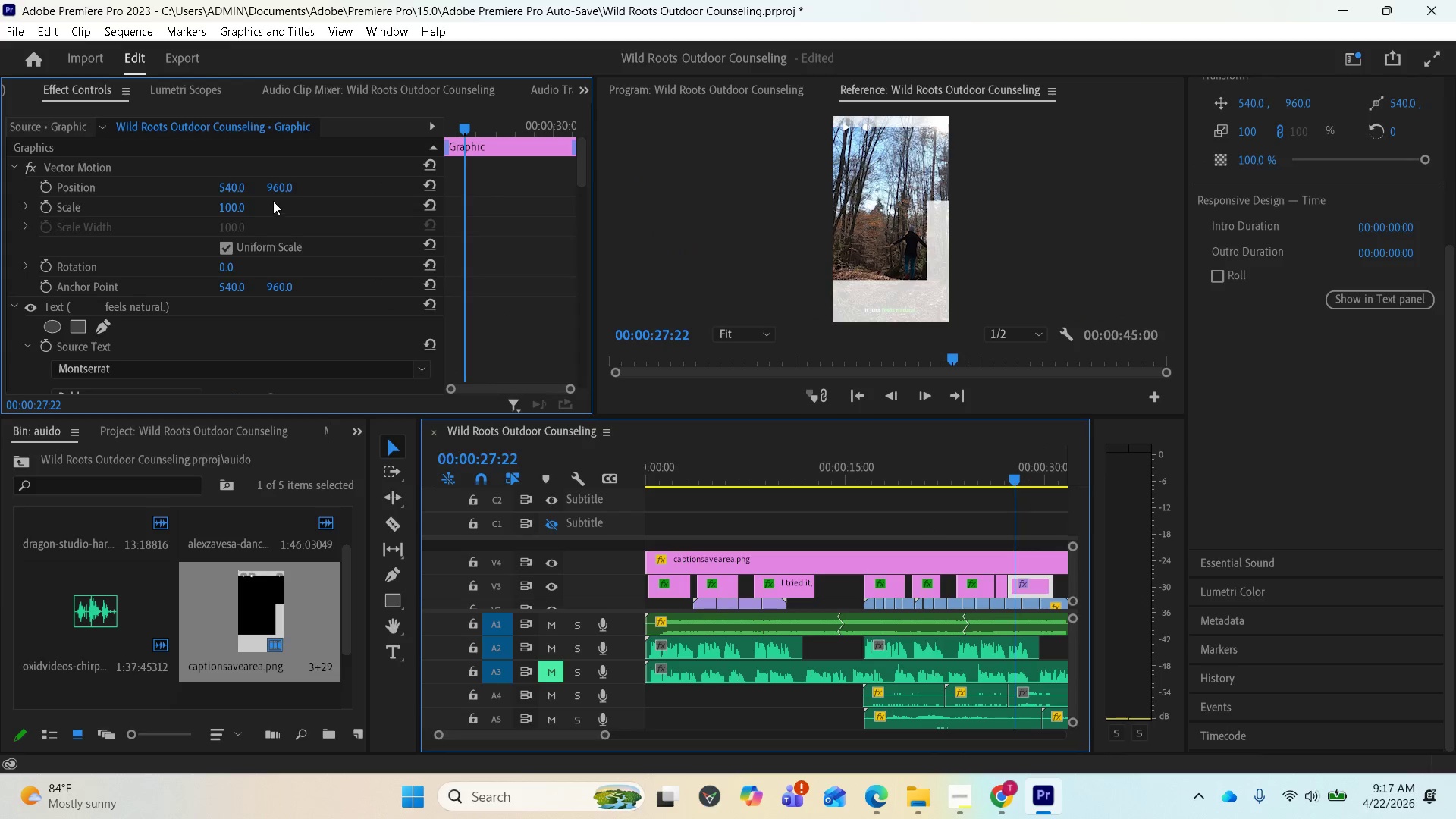 
left_click([283, 193])
 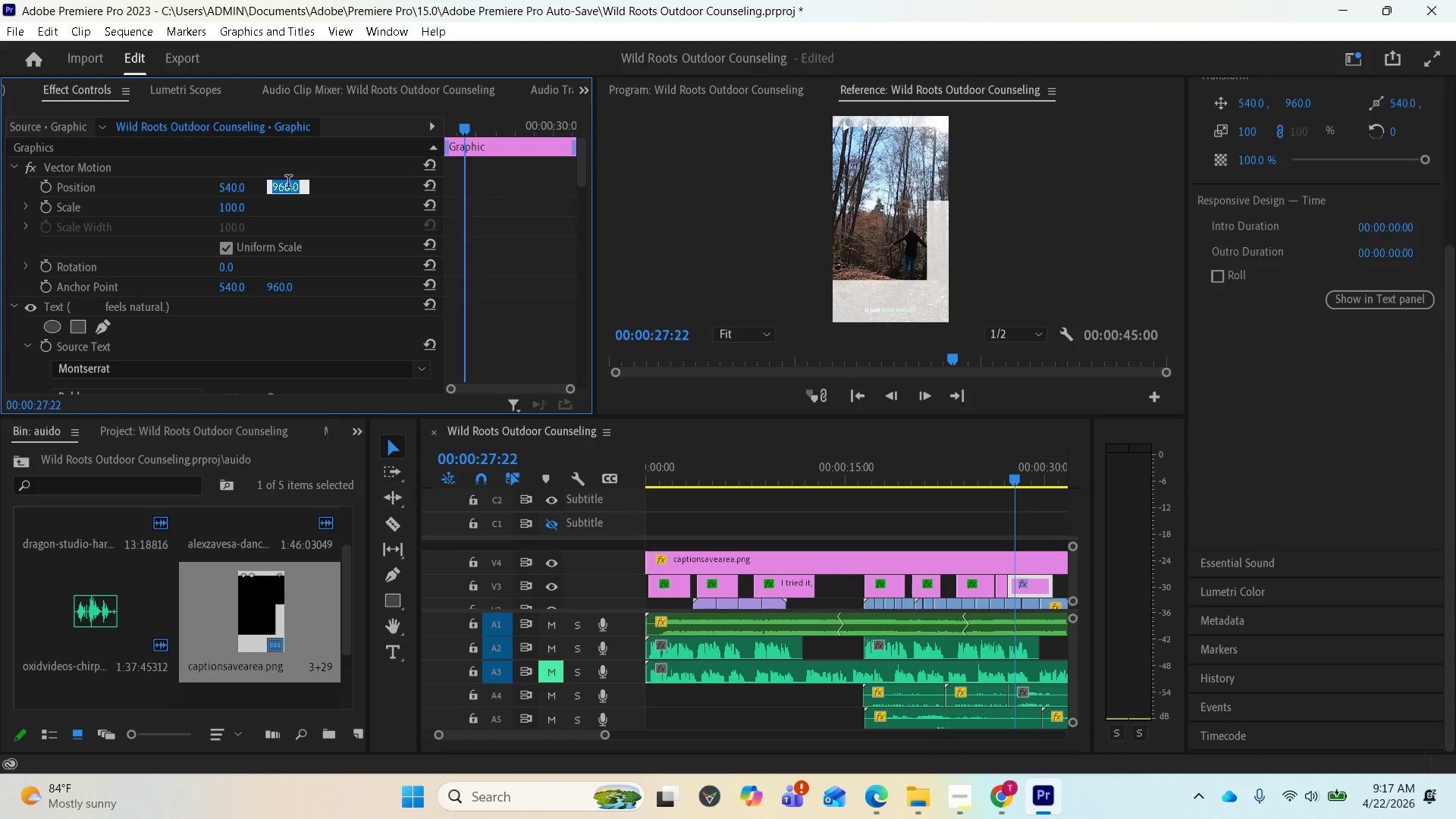 
key(Control+V)
 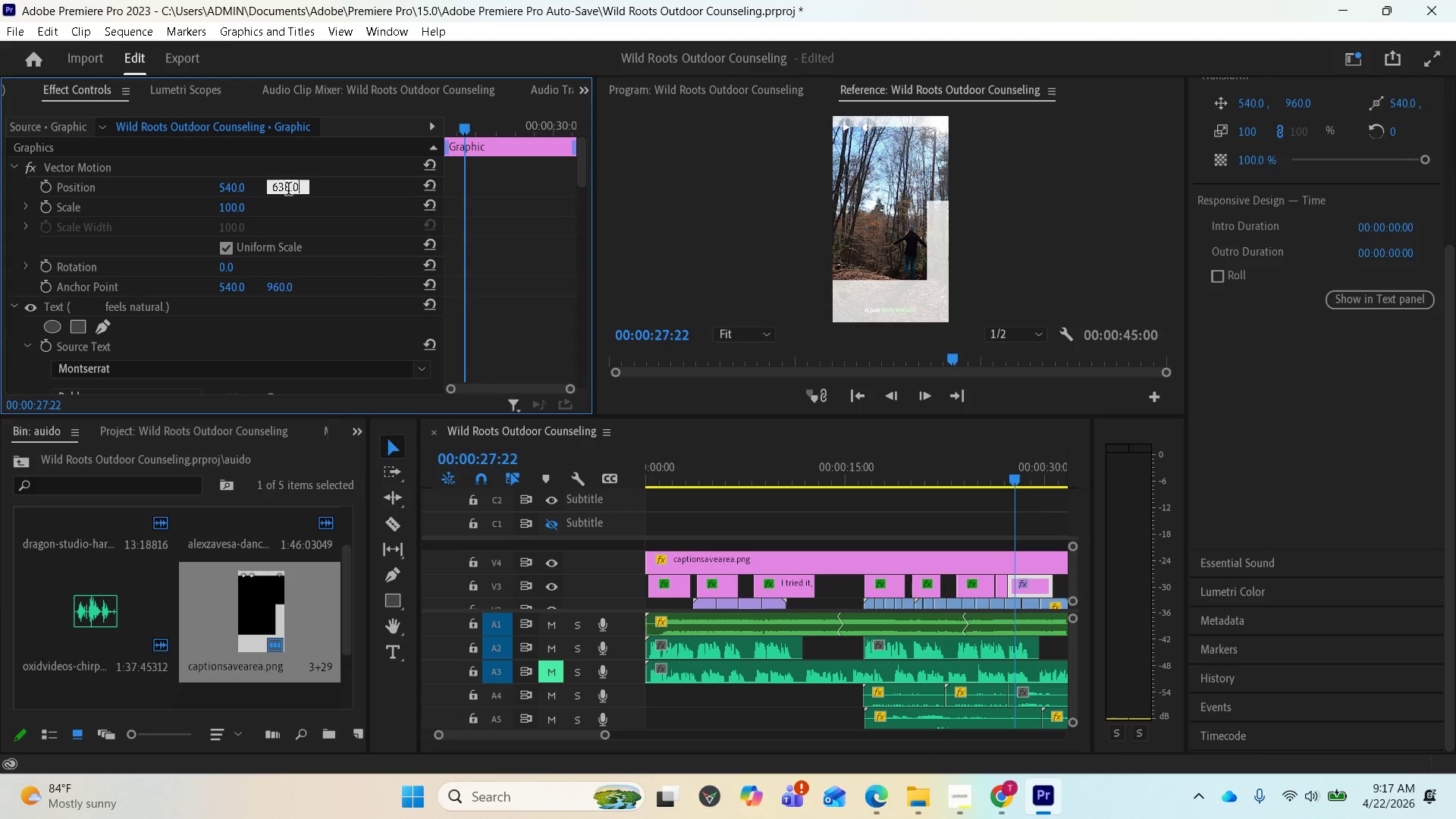 
key(Enter)
 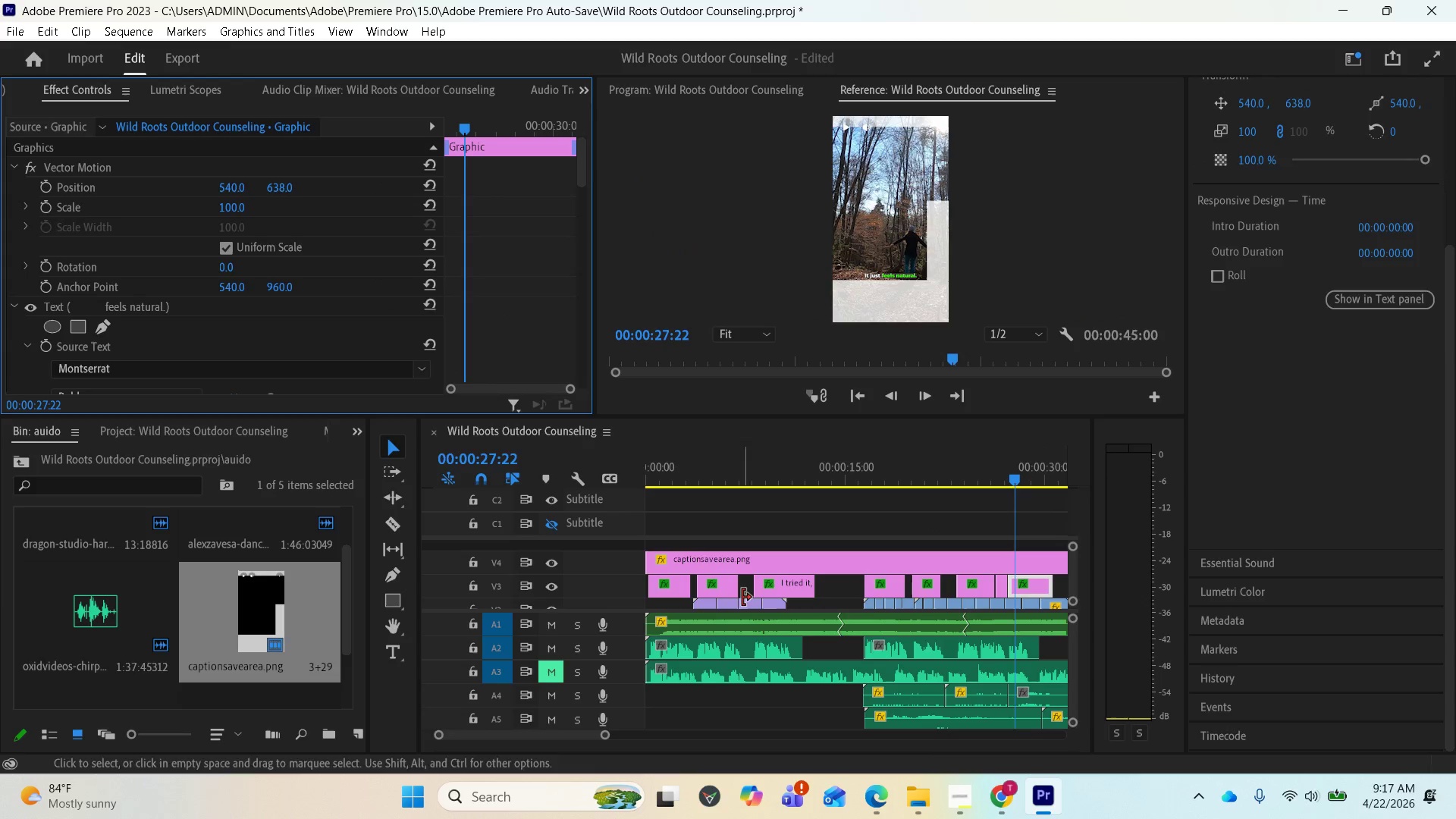 
key(Space)
 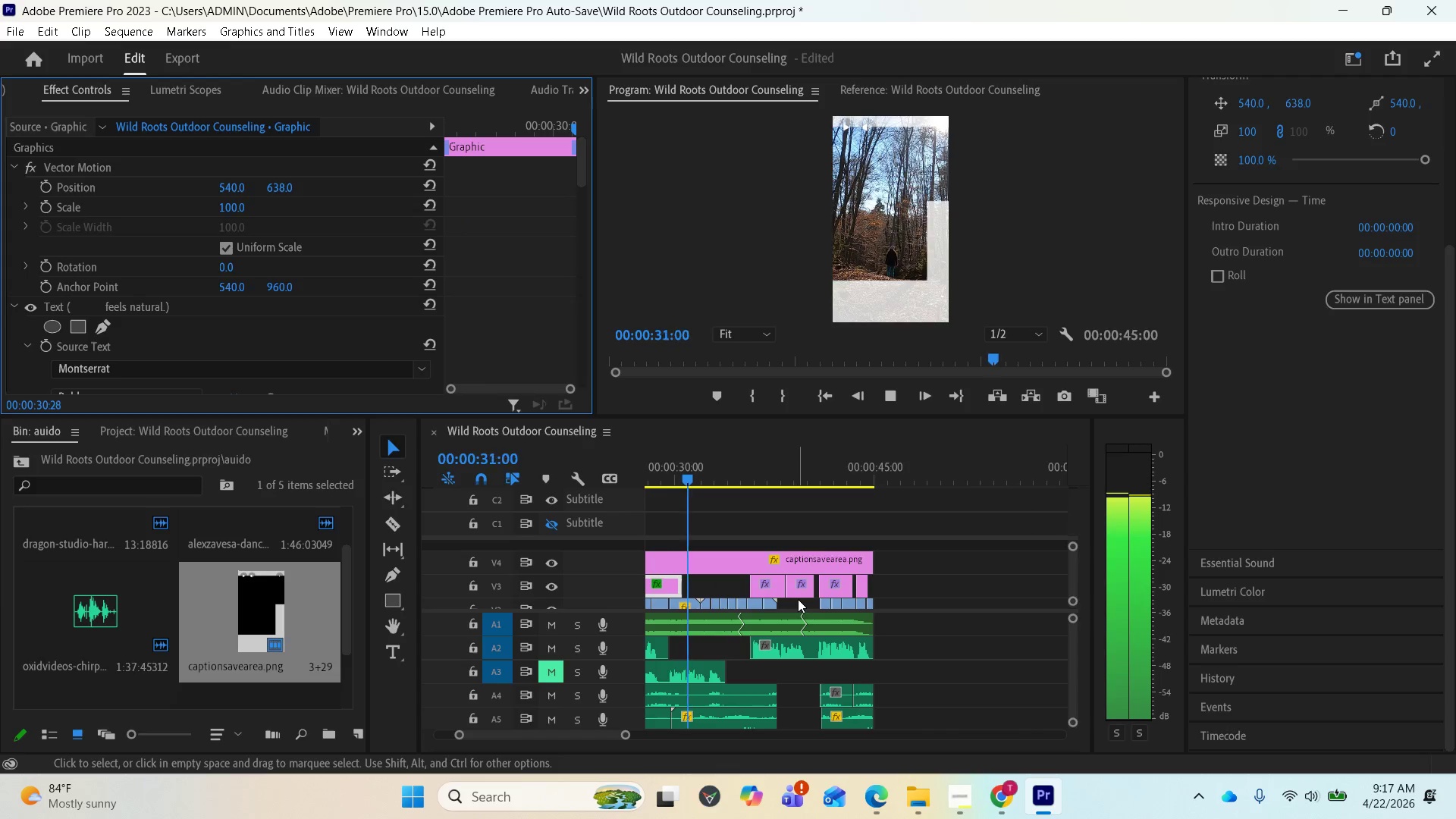 
wait(8.39)
 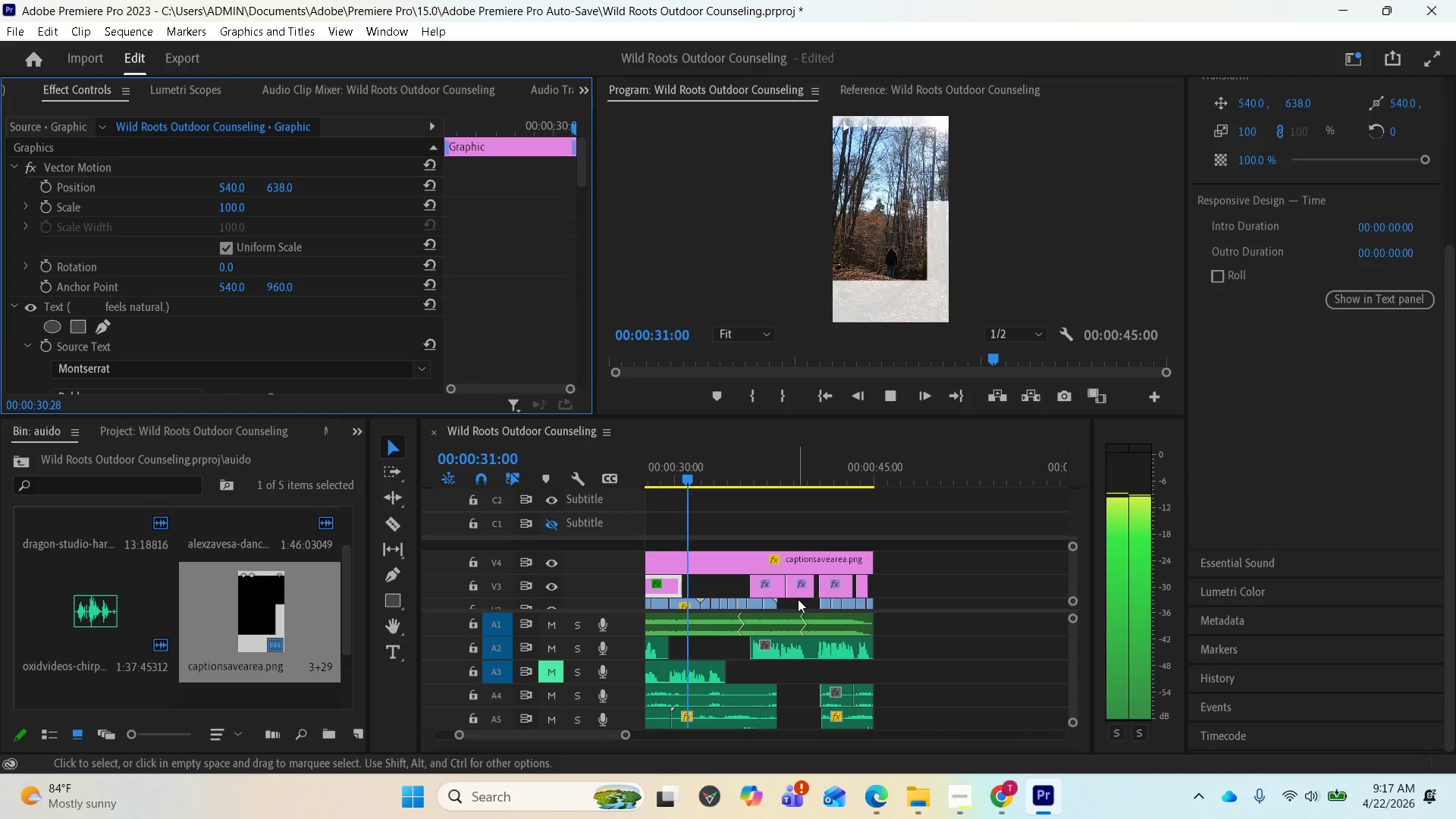 
key(Space)
 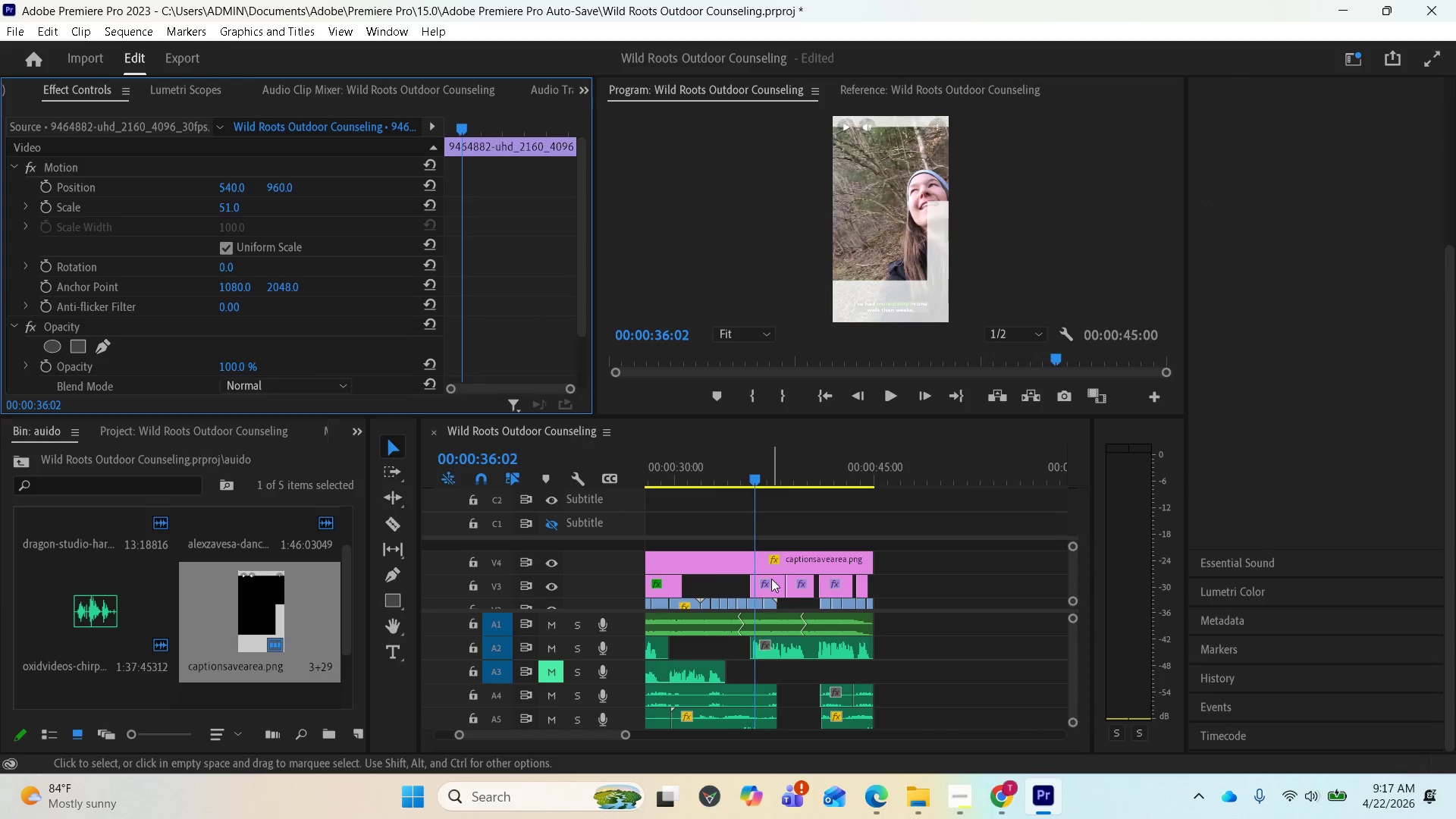 
left_click([771, 581])
 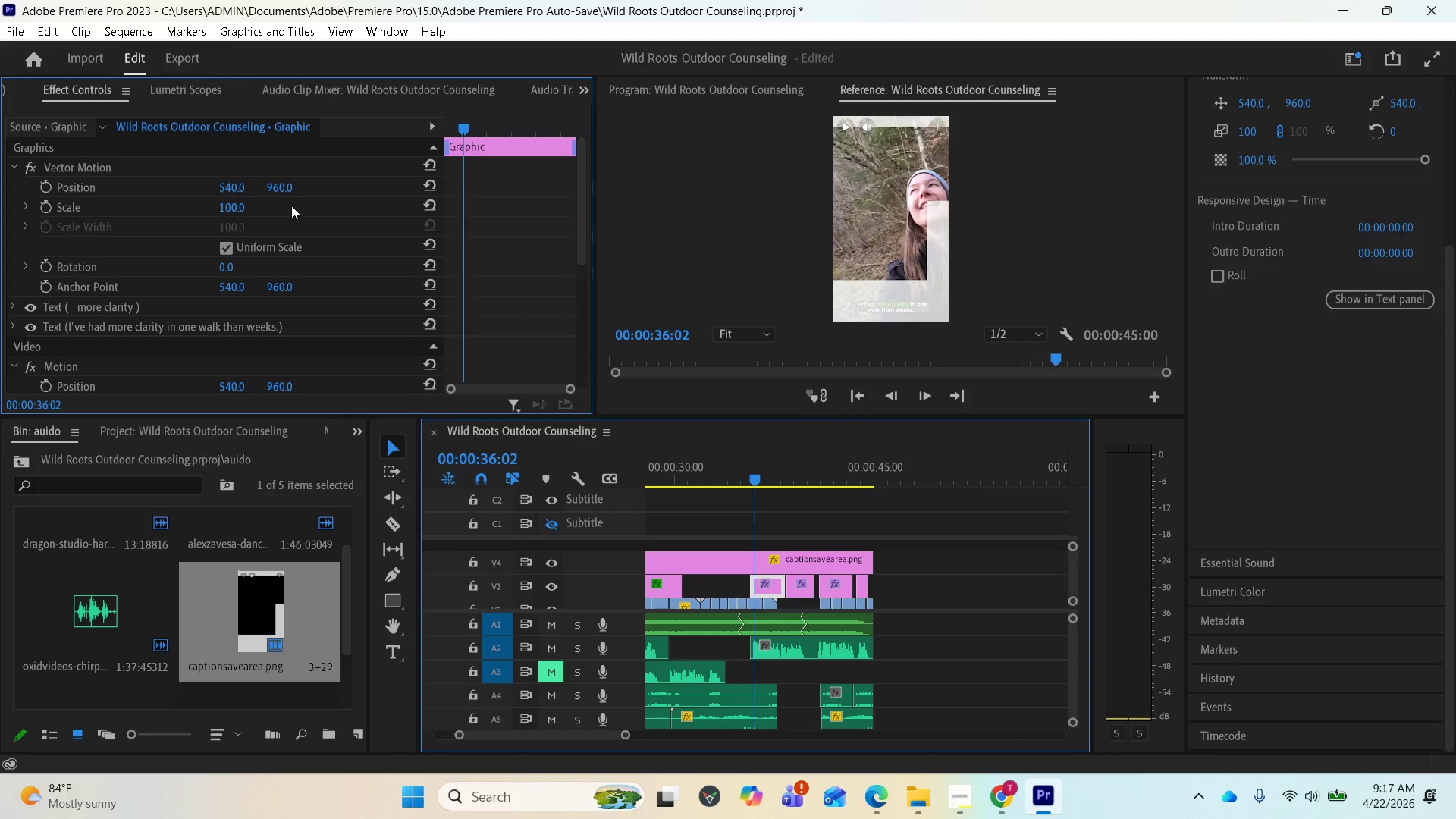 
left_click([280, 187])
 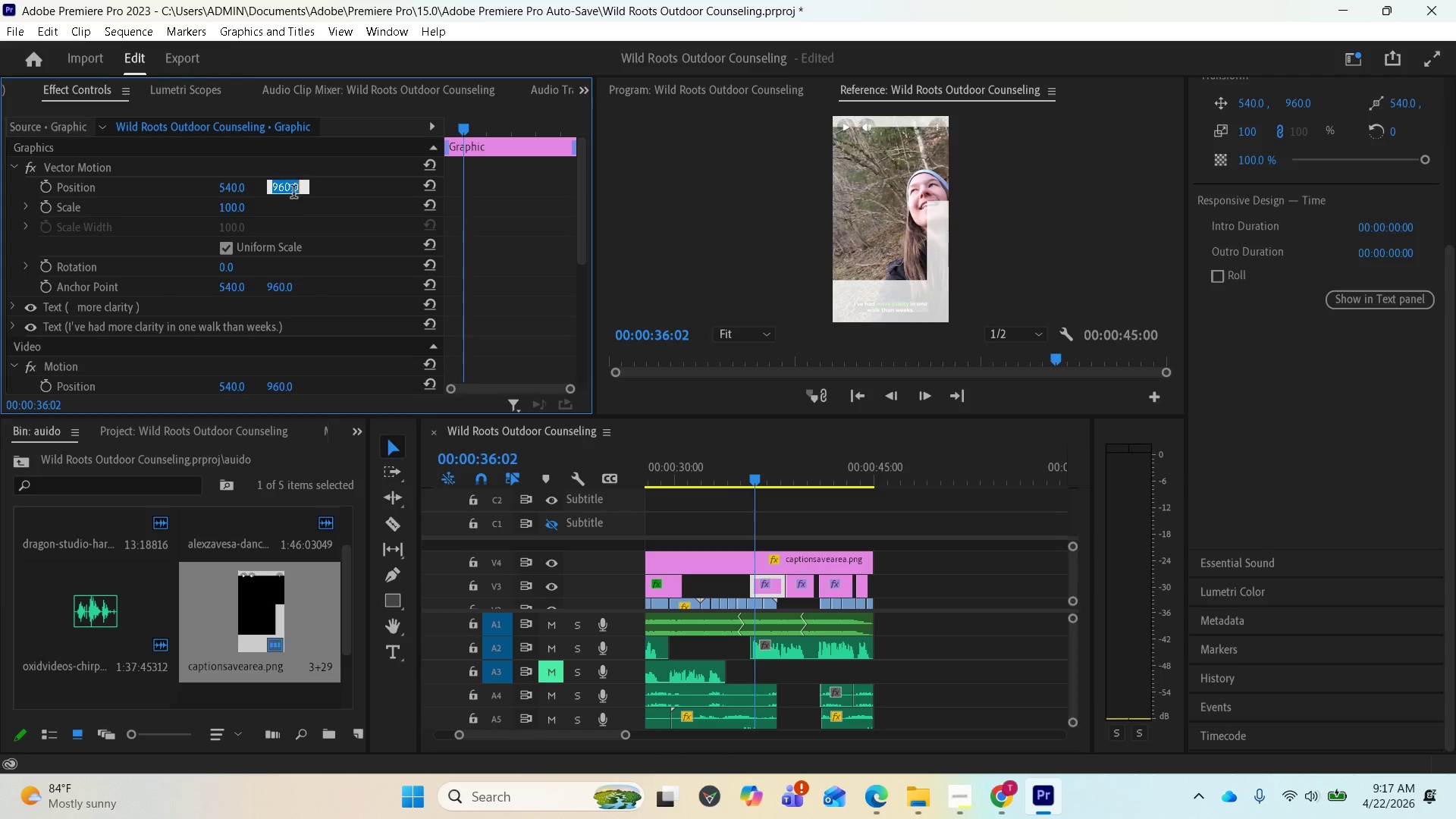 
key(Control+V)
 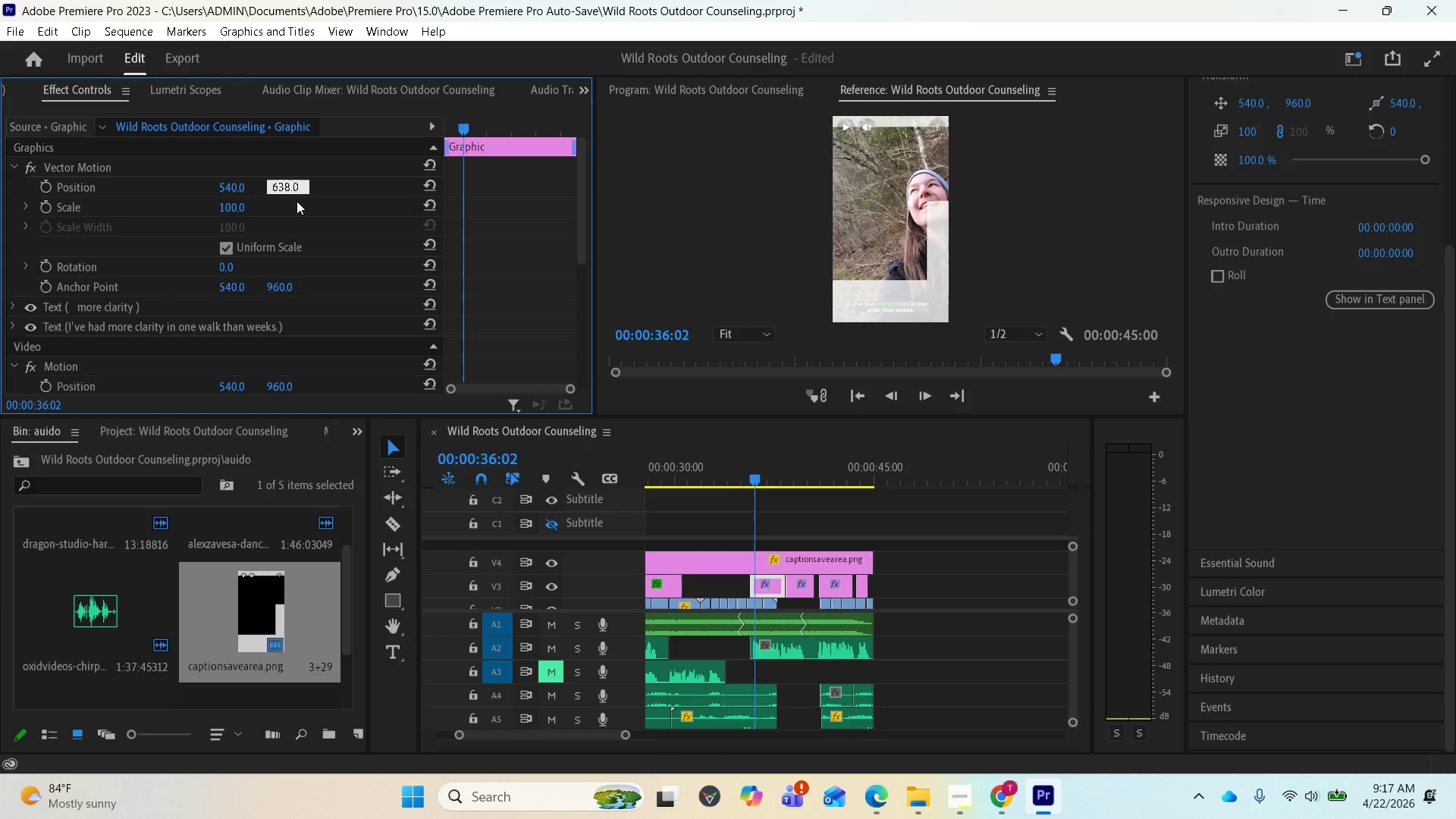 
key(Enter)
 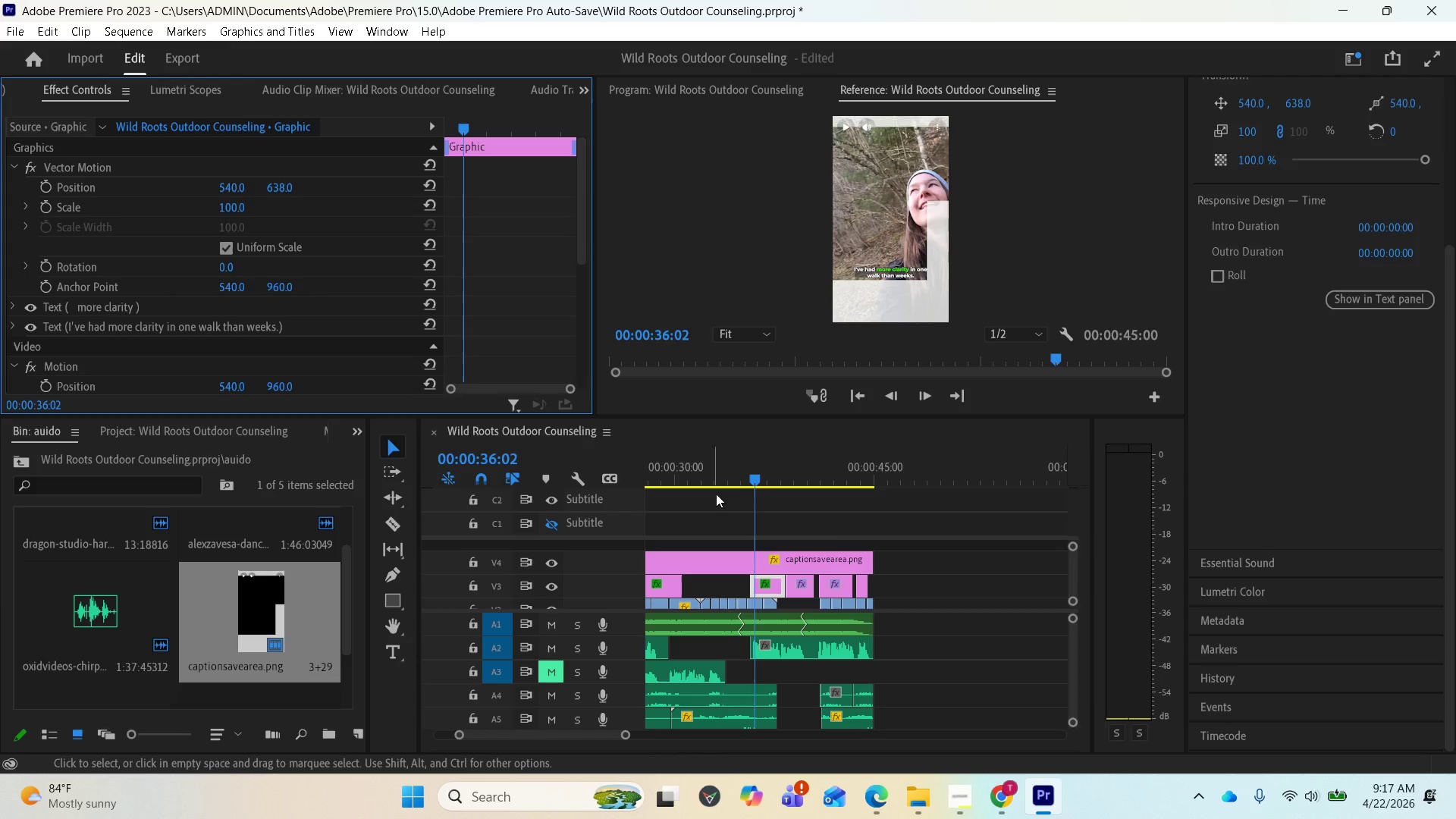 
key(Space)
 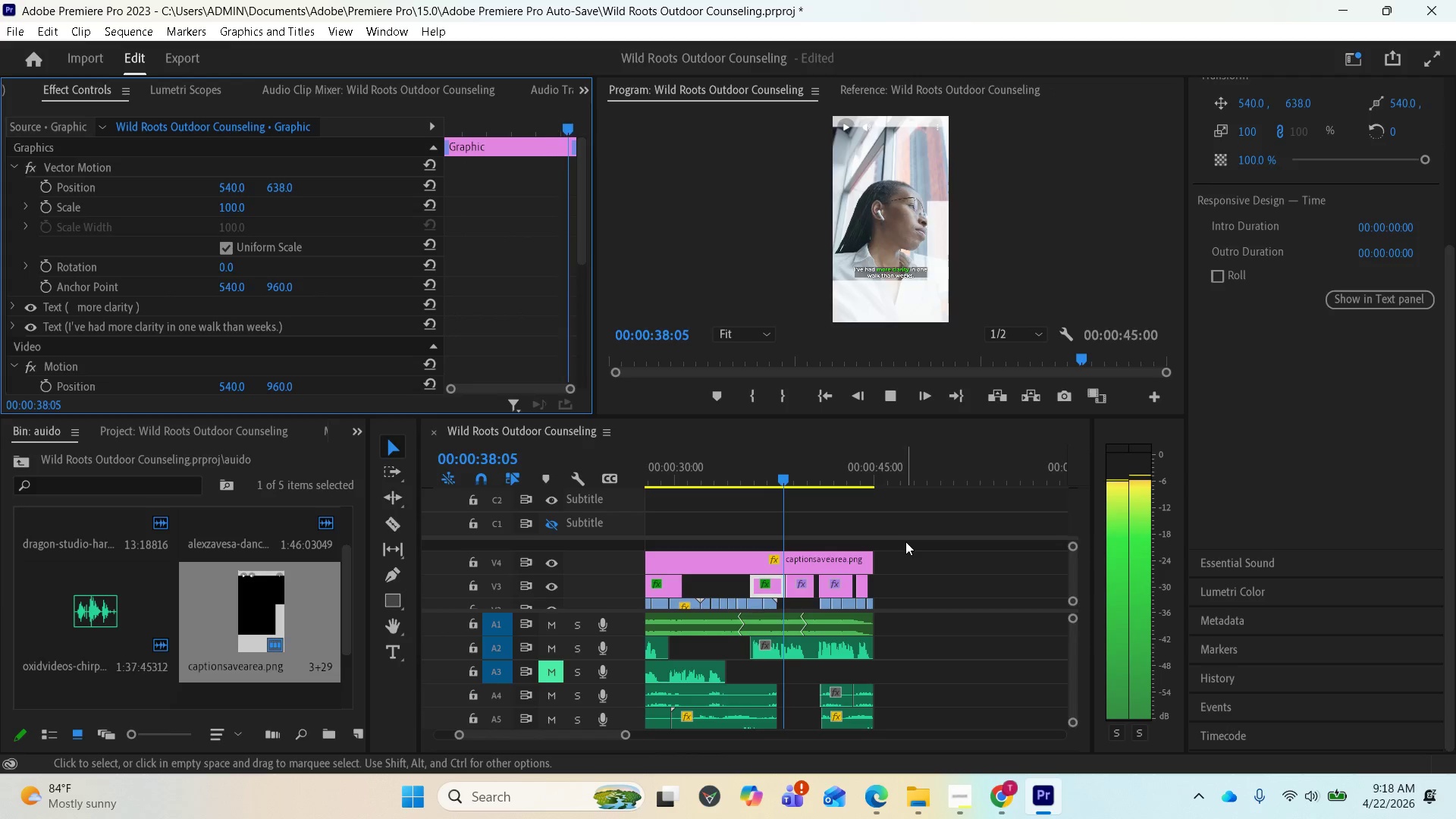 
key(Space)
 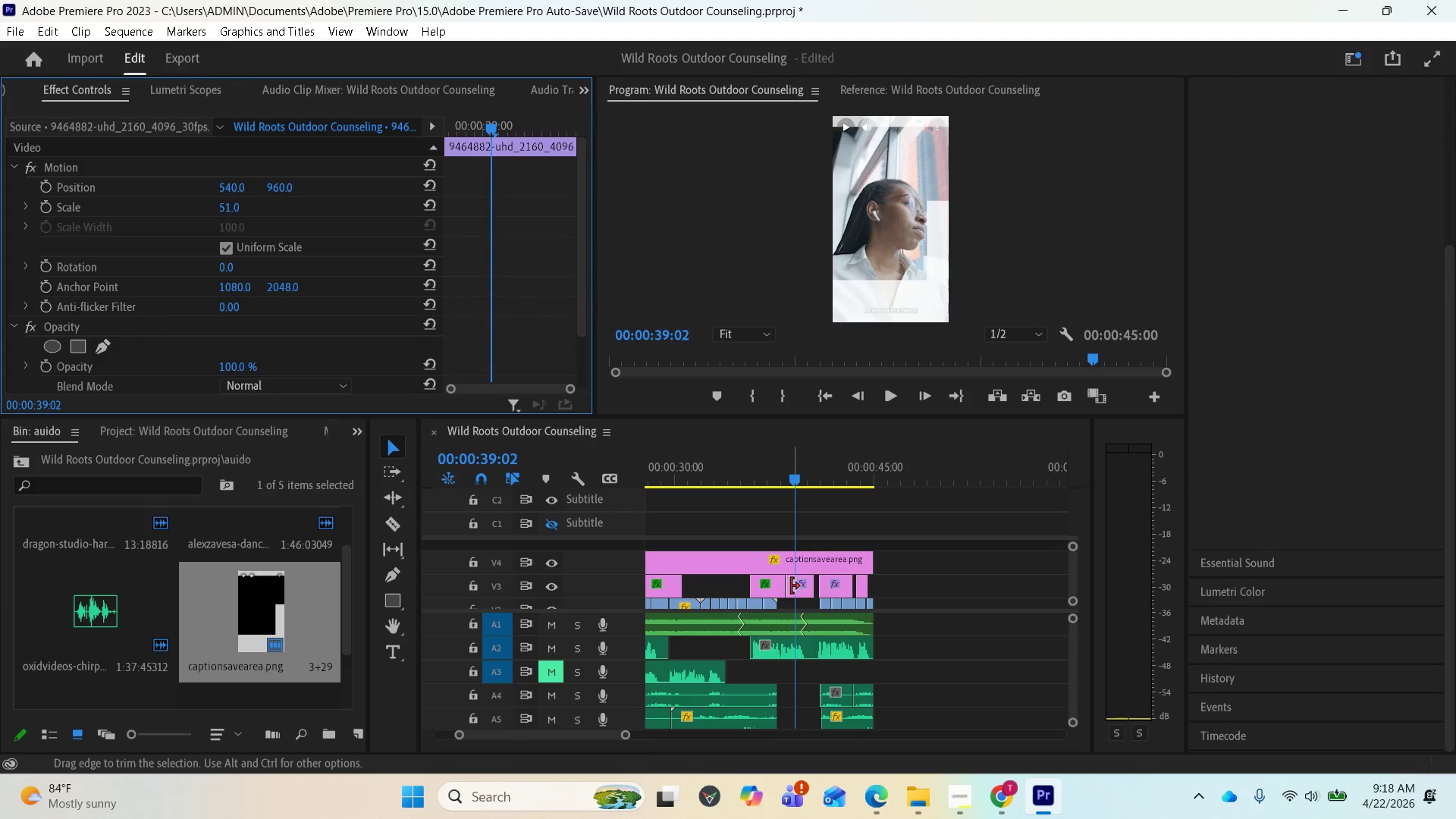 
left_click([801, 592])
 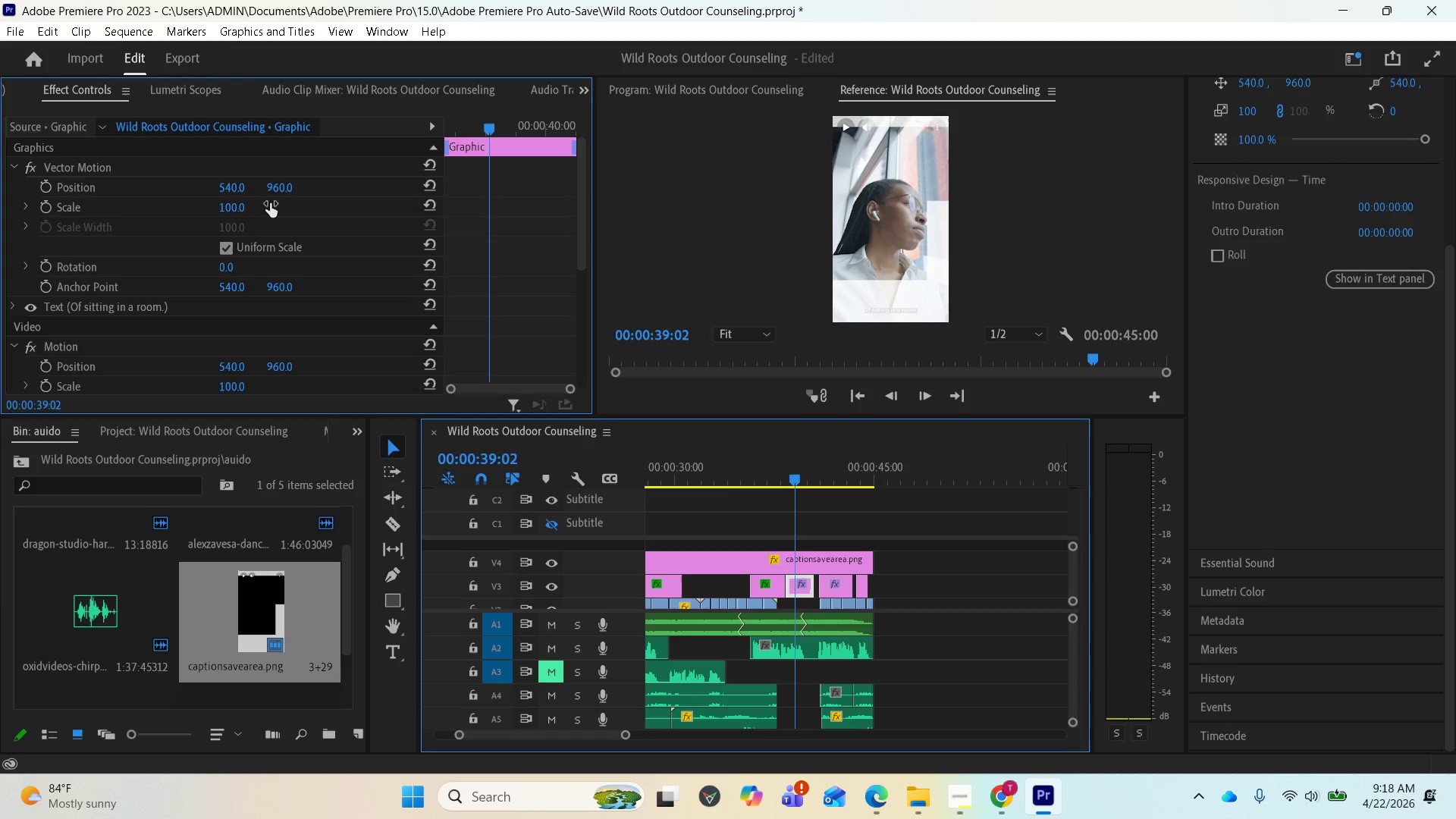 
left_click([279, 192])
 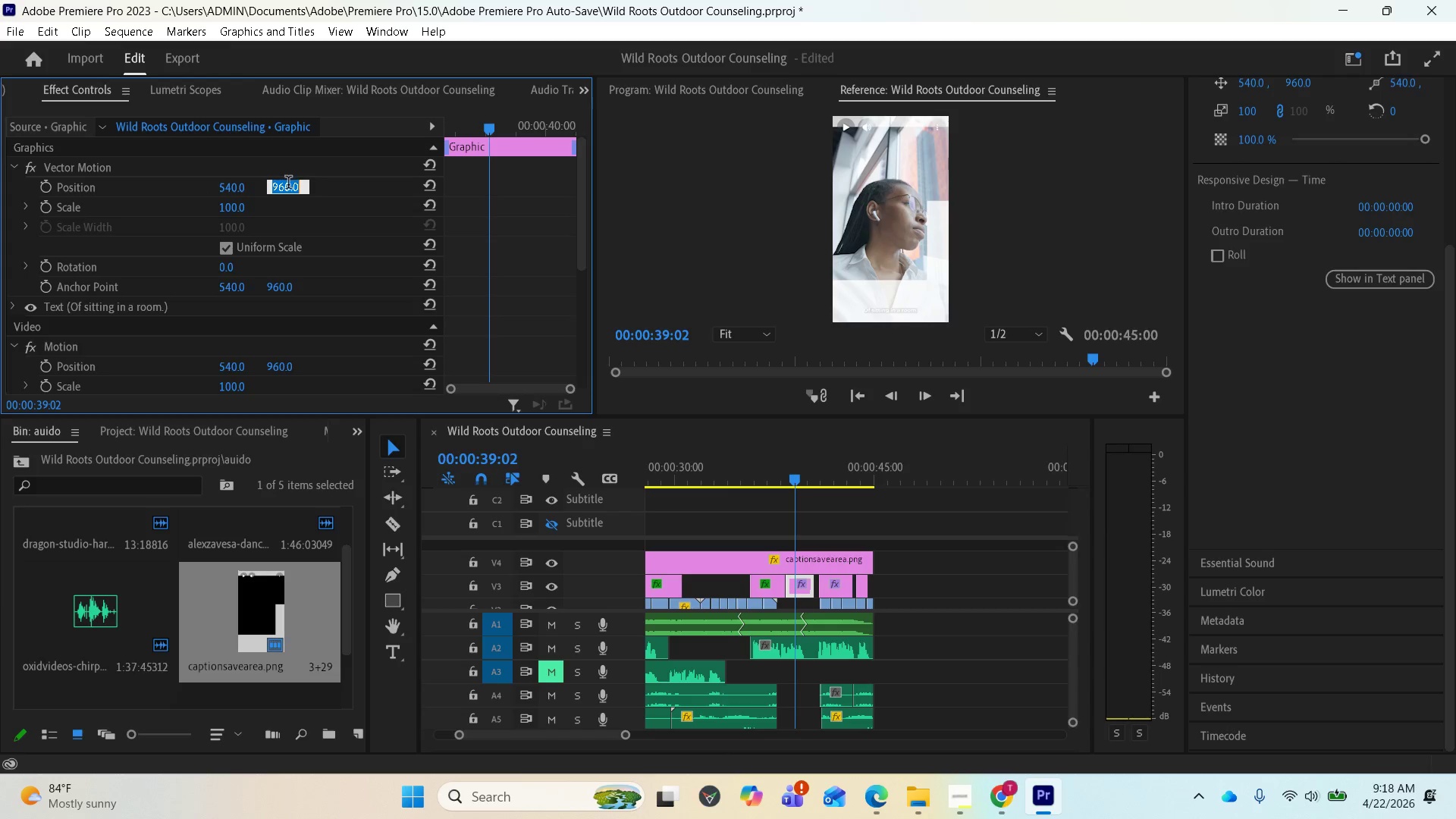 
key(Control+V)
 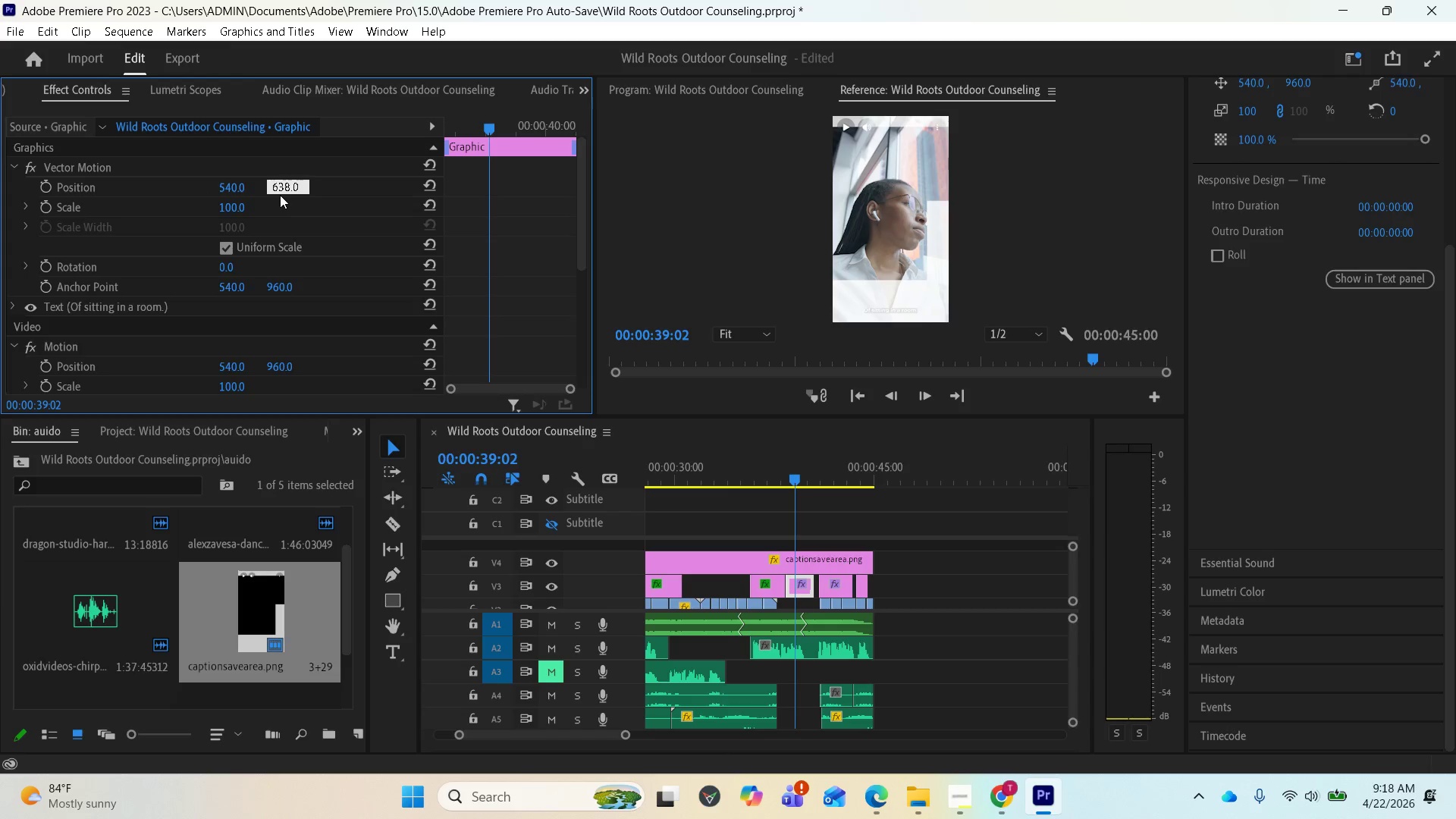 
key(Enter)
 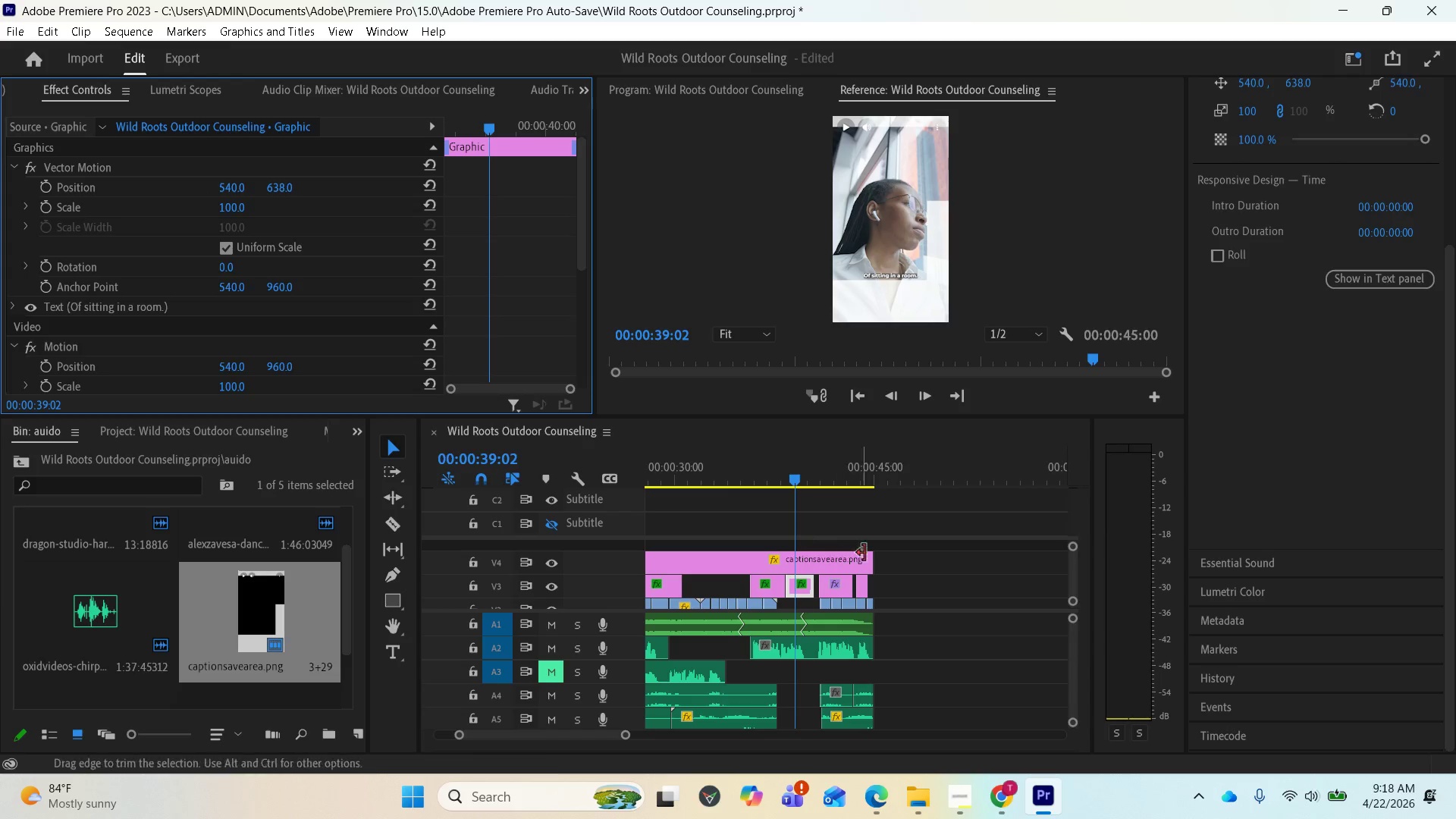 
key(Space)
 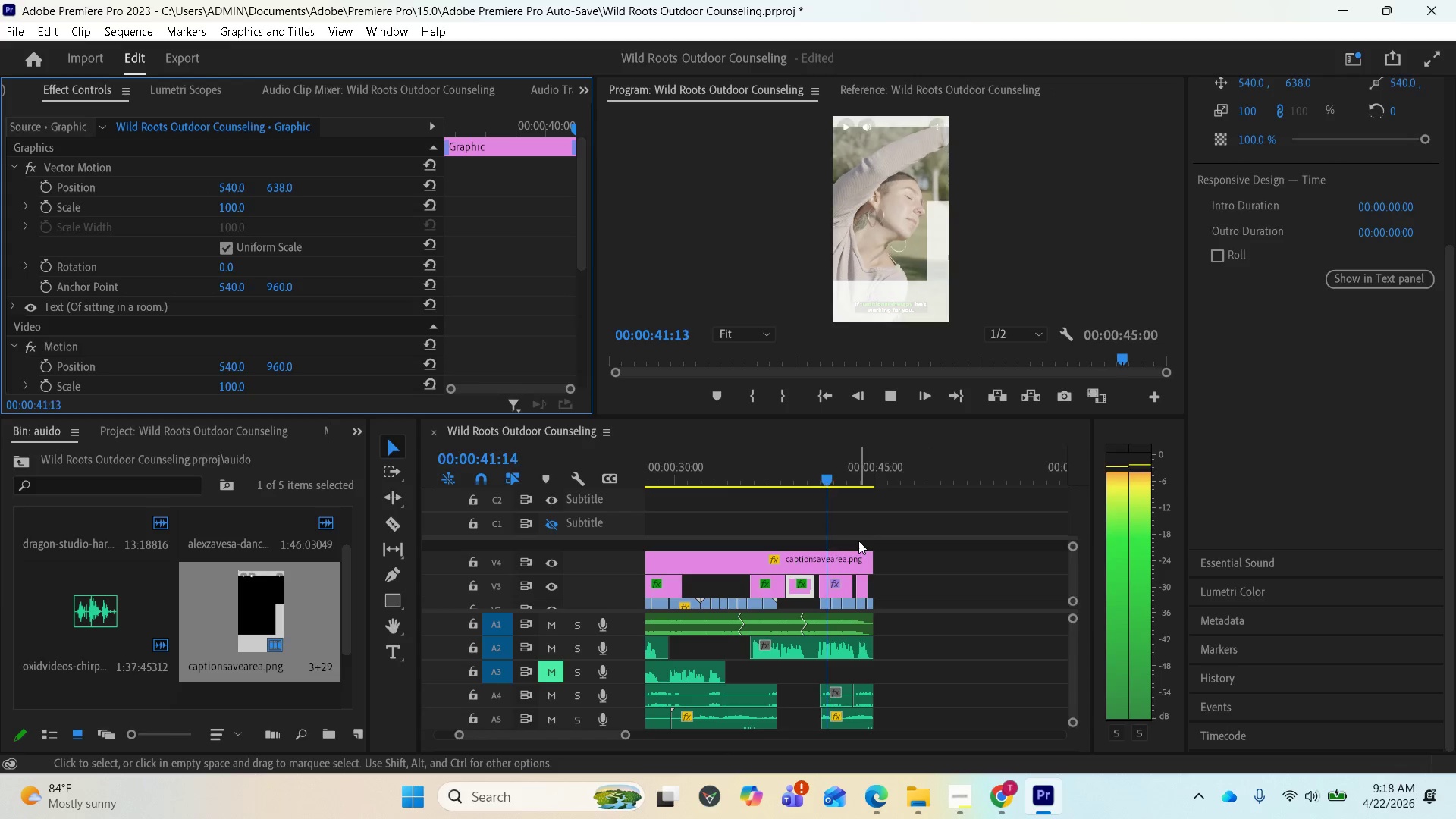 
key(Space)
 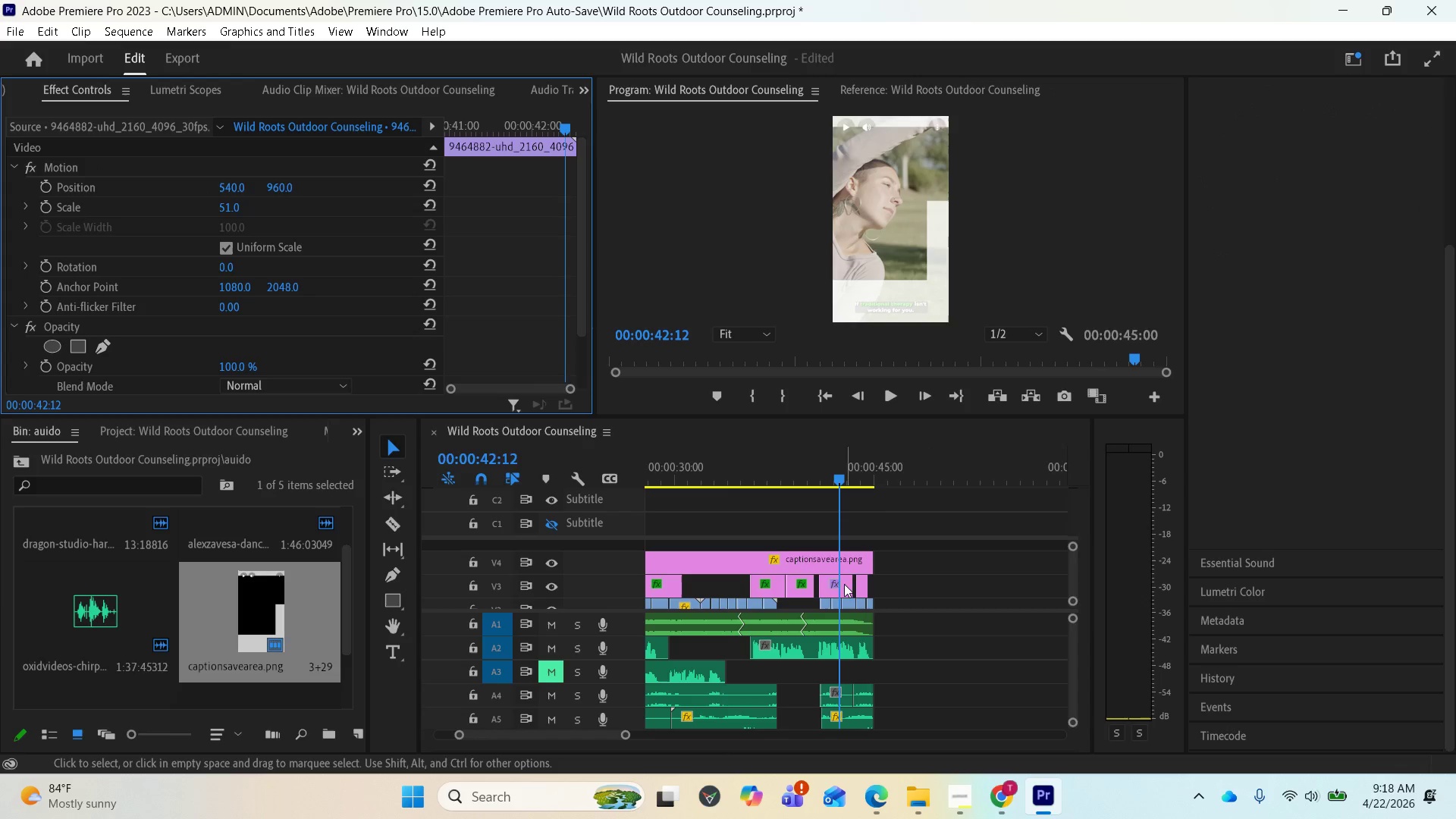 
left_click([830, 584])
 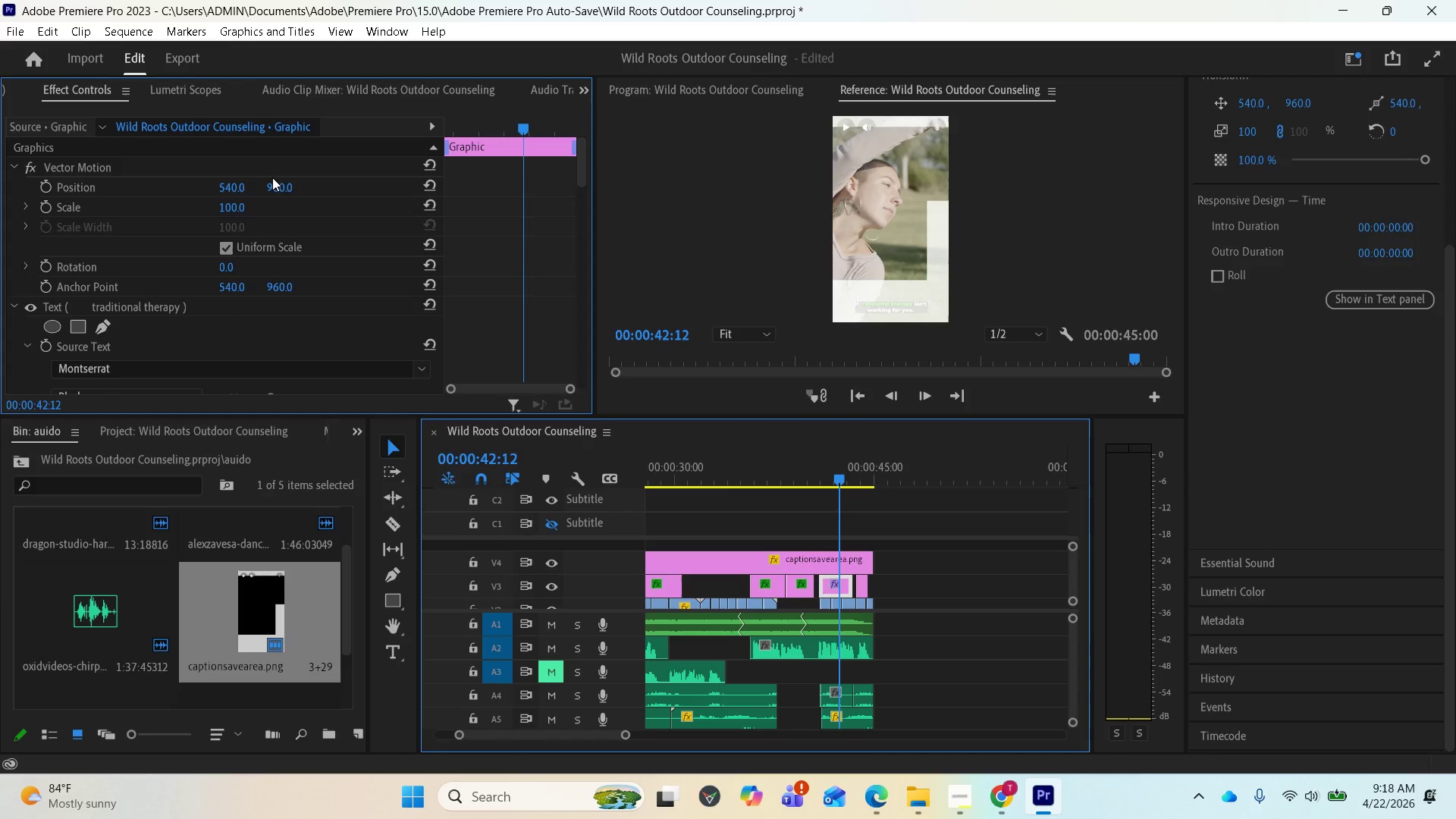 
left_click([272, 184])
 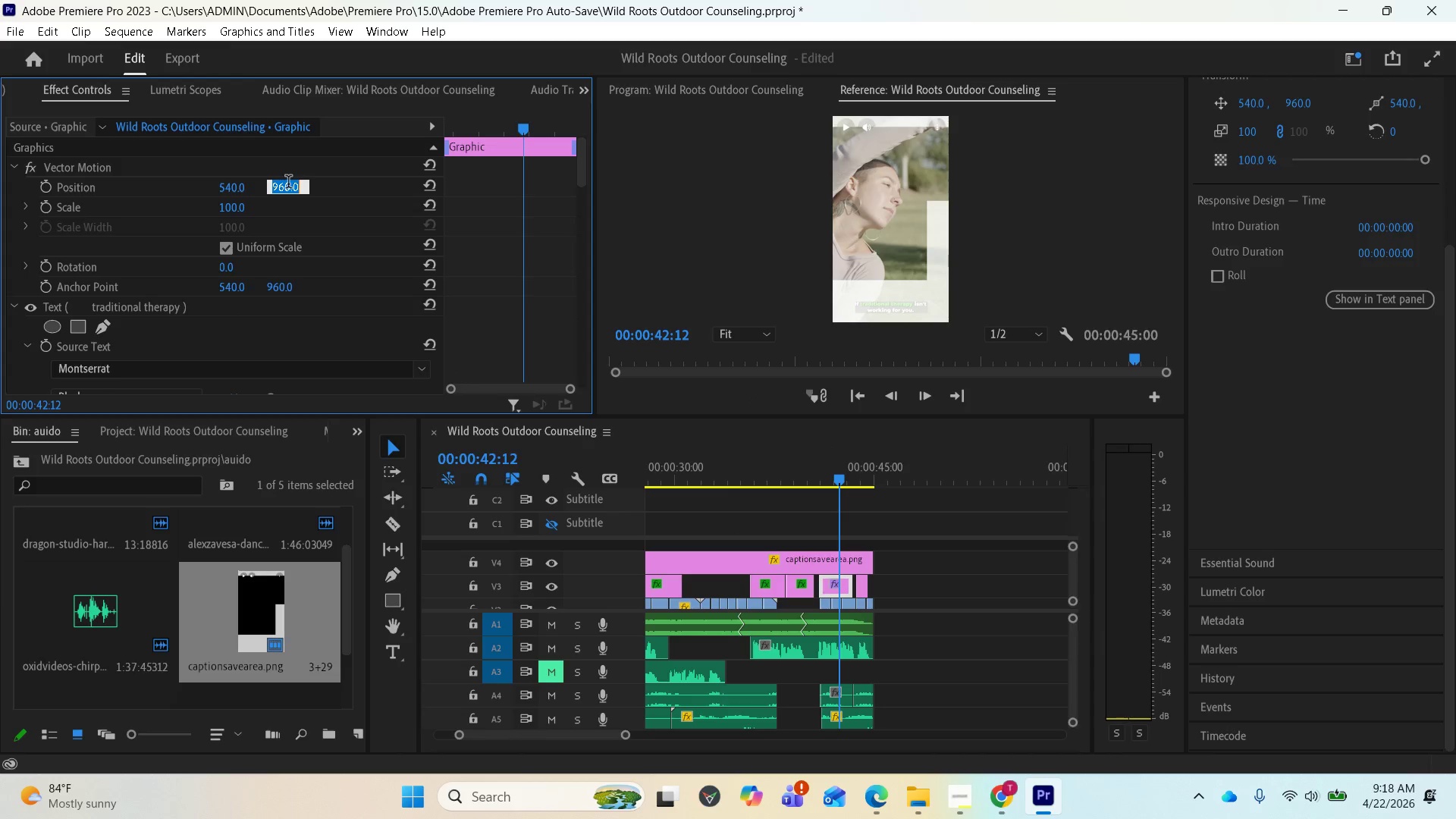 
key(Control+V)
 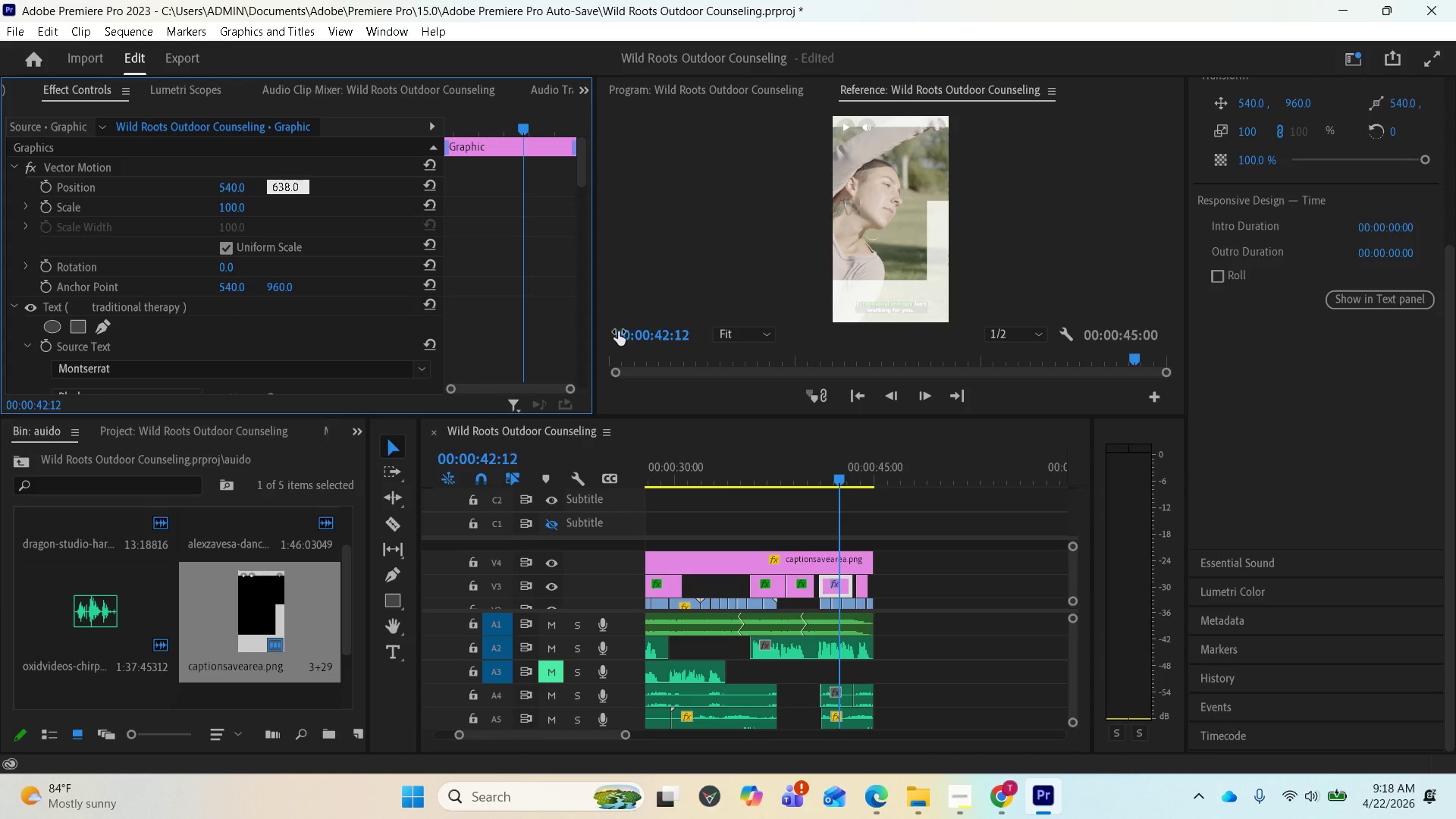 
key(Enter)
 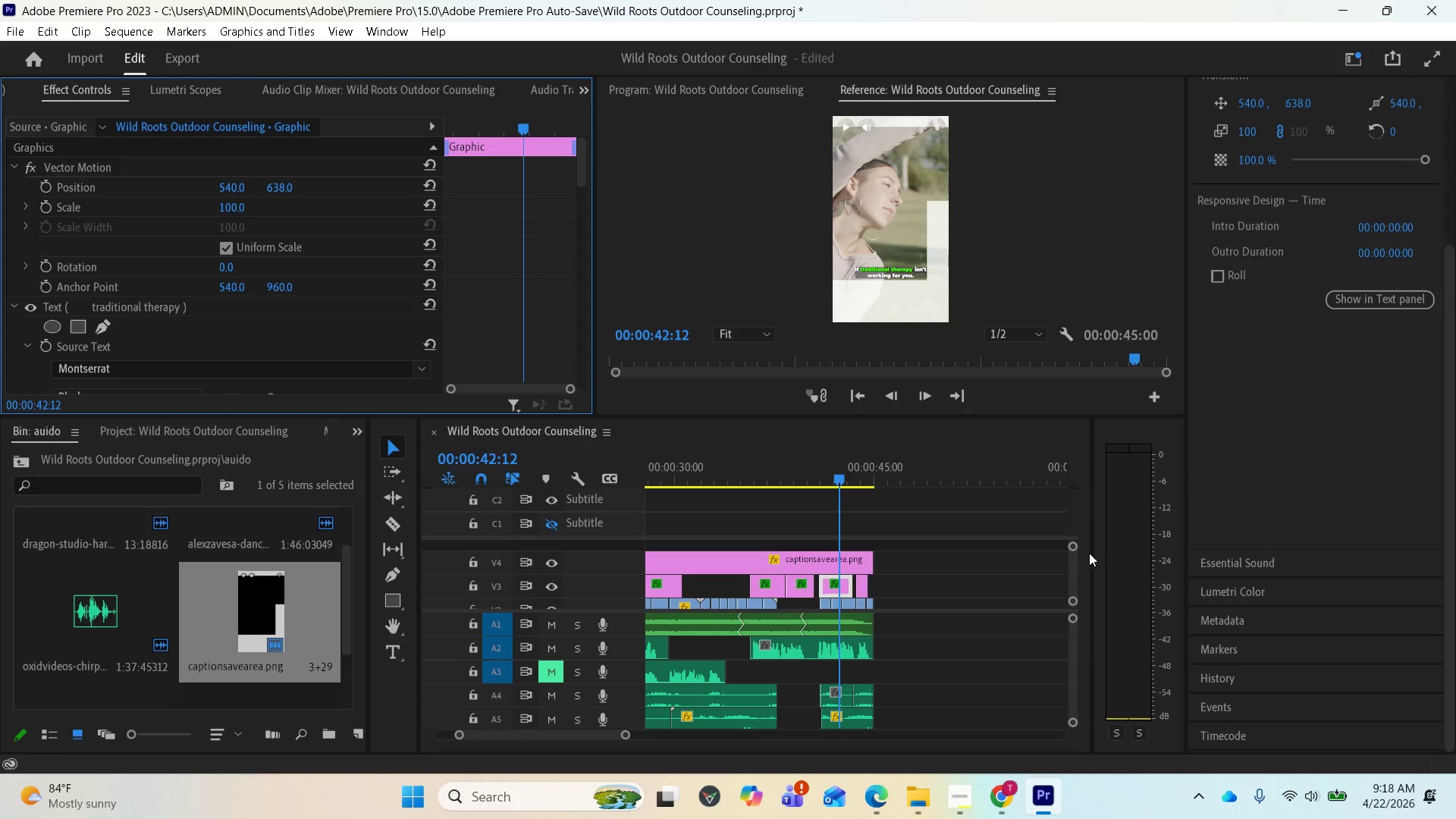 
key(Space)
 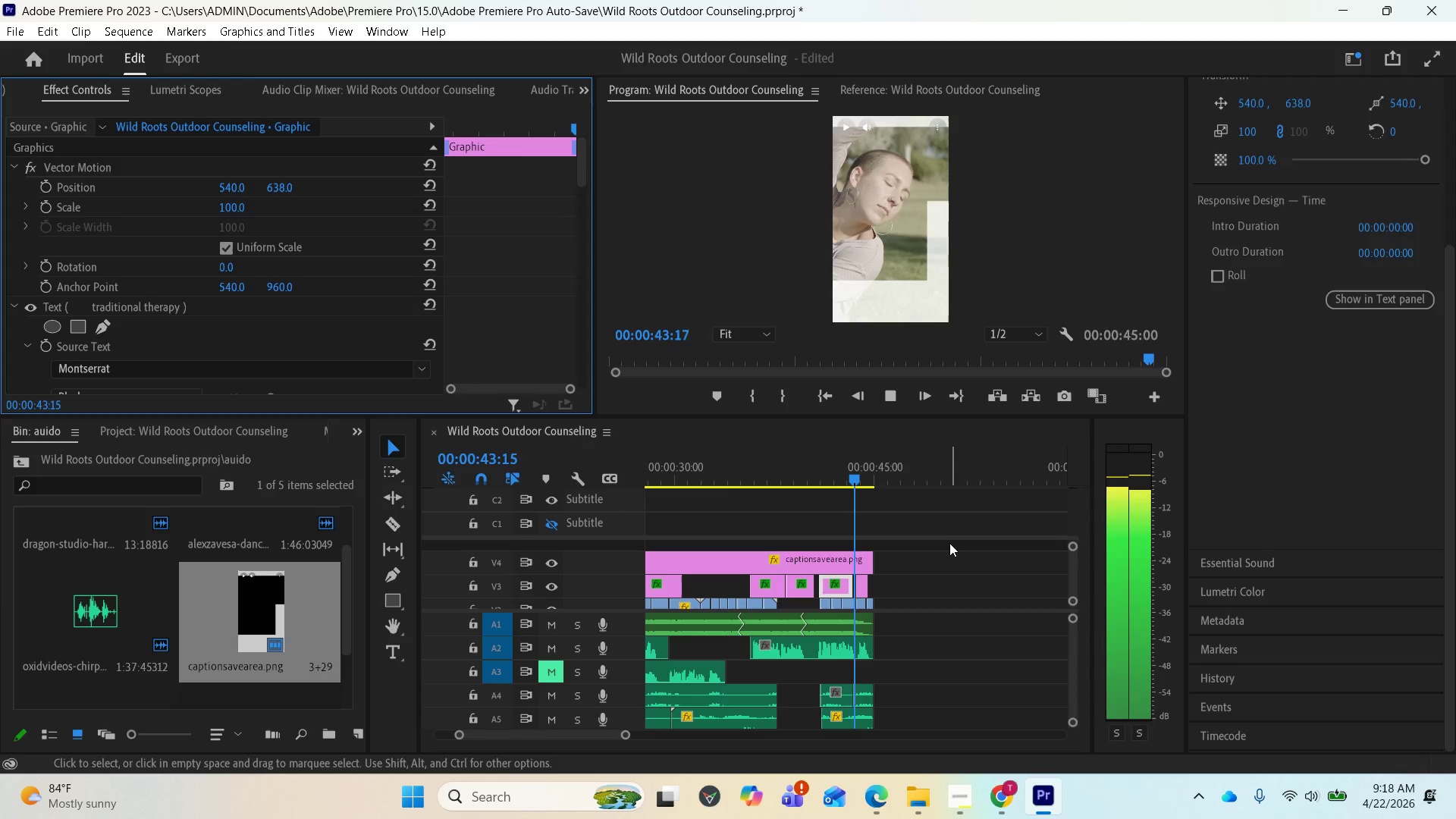 
key(Space)
 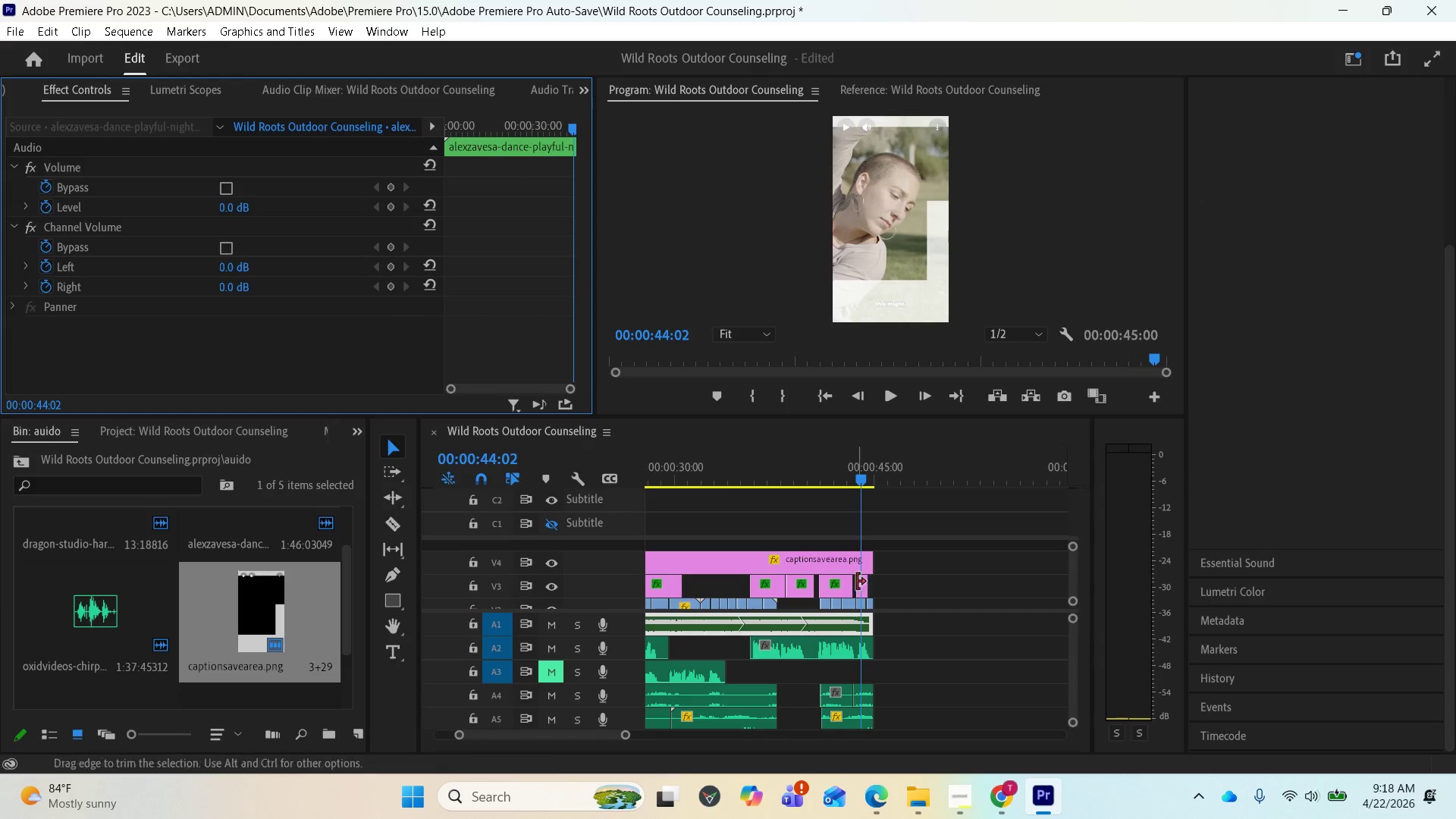 
left_click([861, 587])
 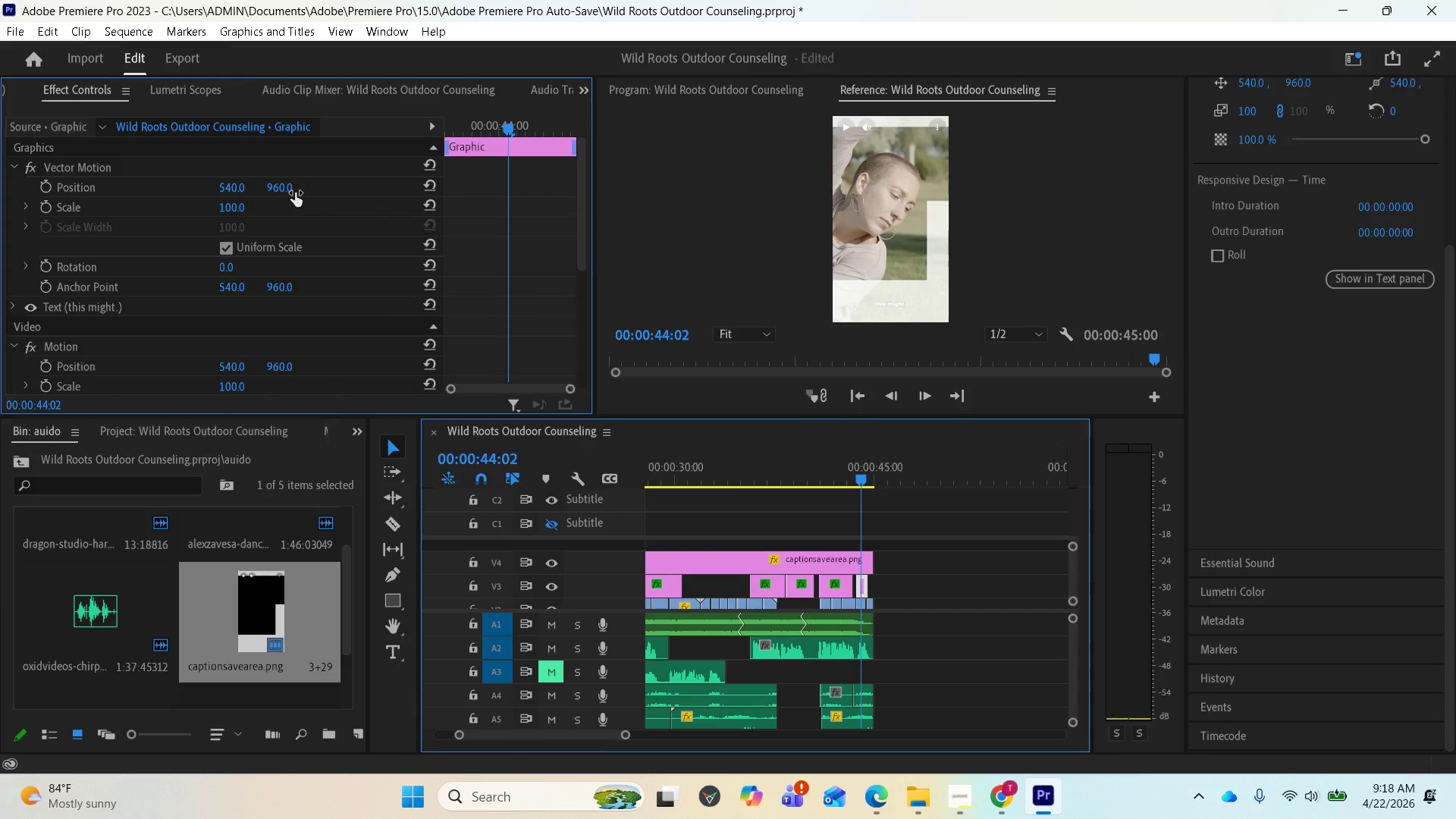 
left_click([289, 186])
 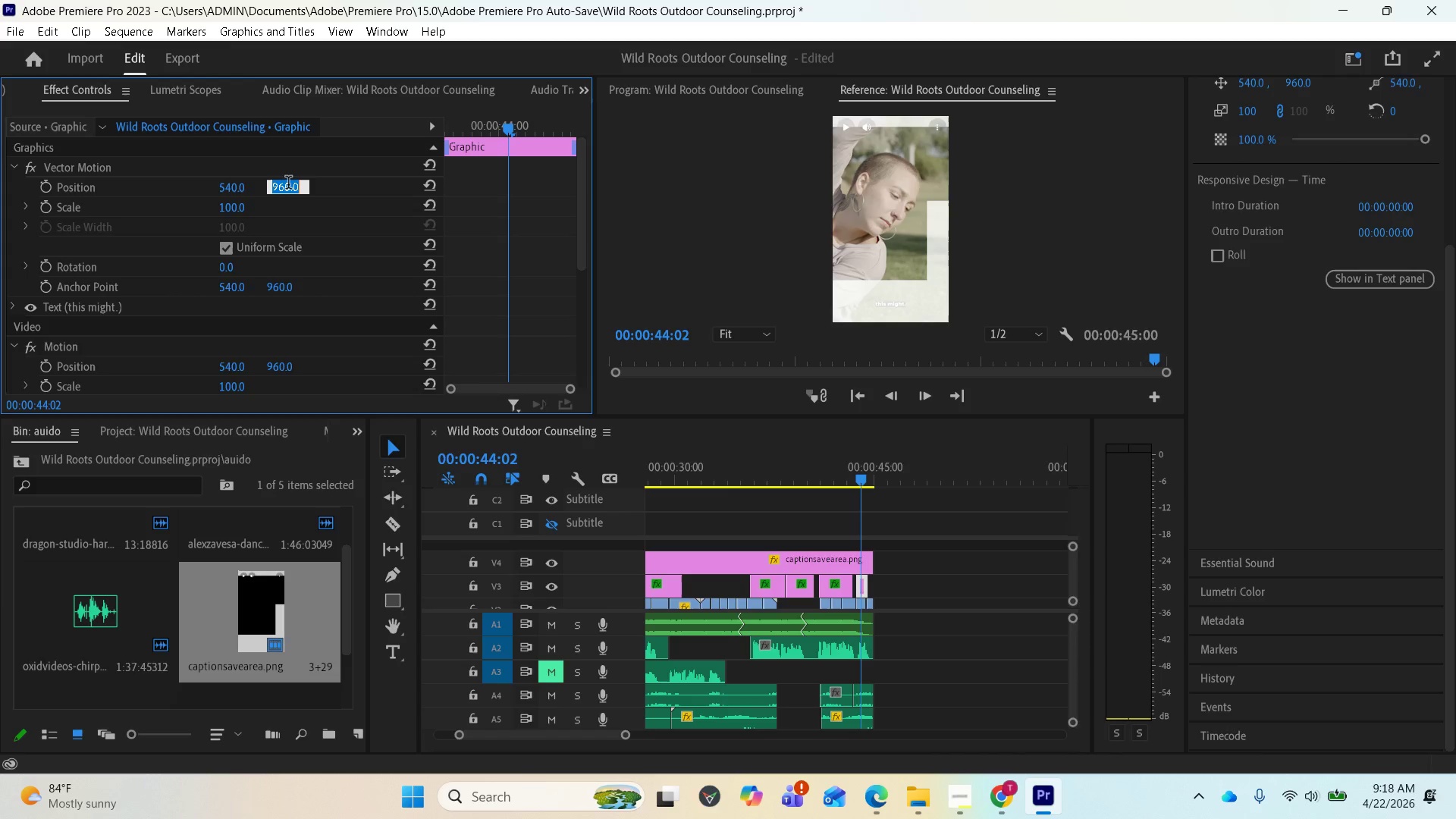 
key(Control+V)
 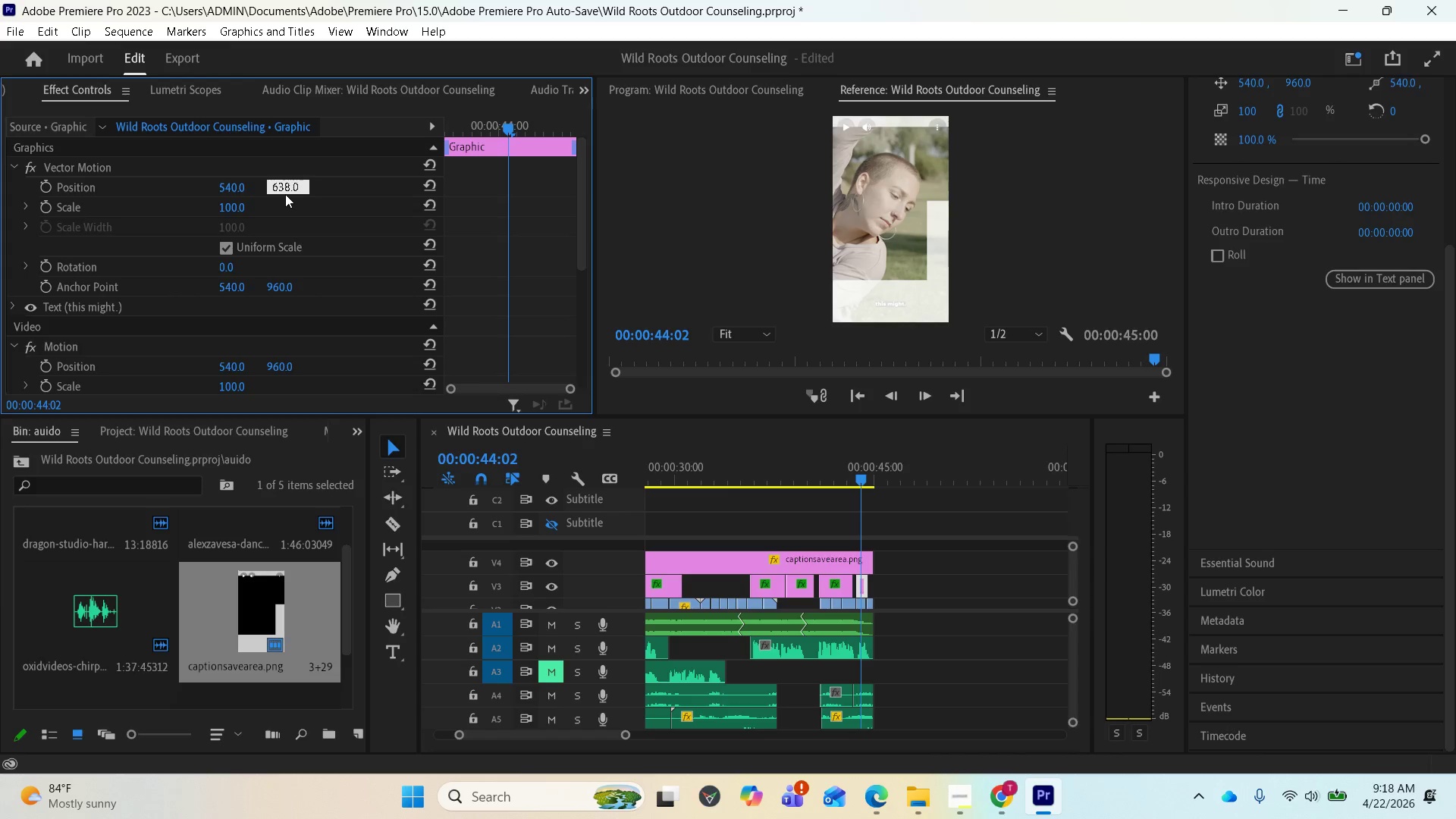 
key(Enter)
 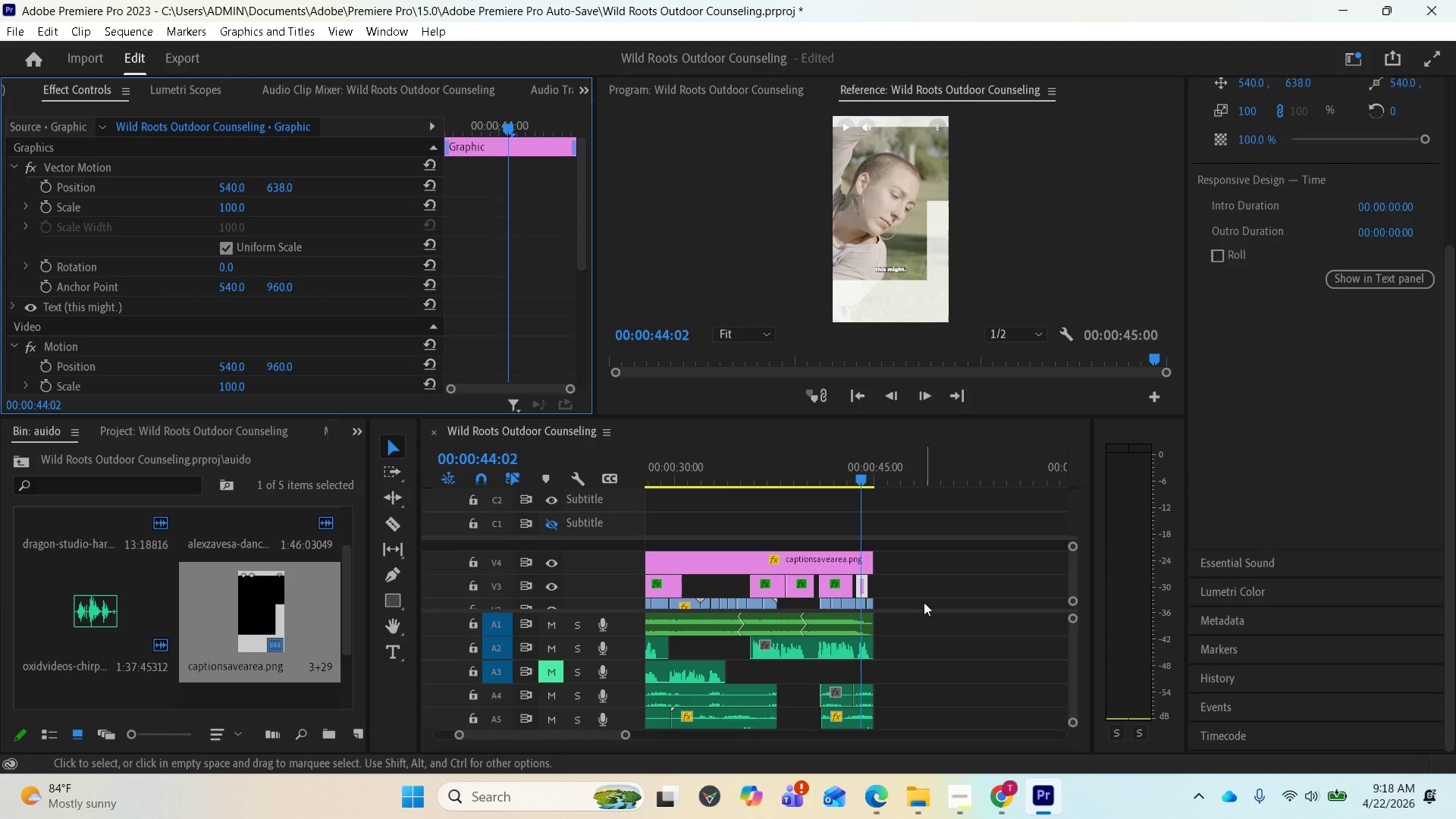 
left_click([921, 597])
 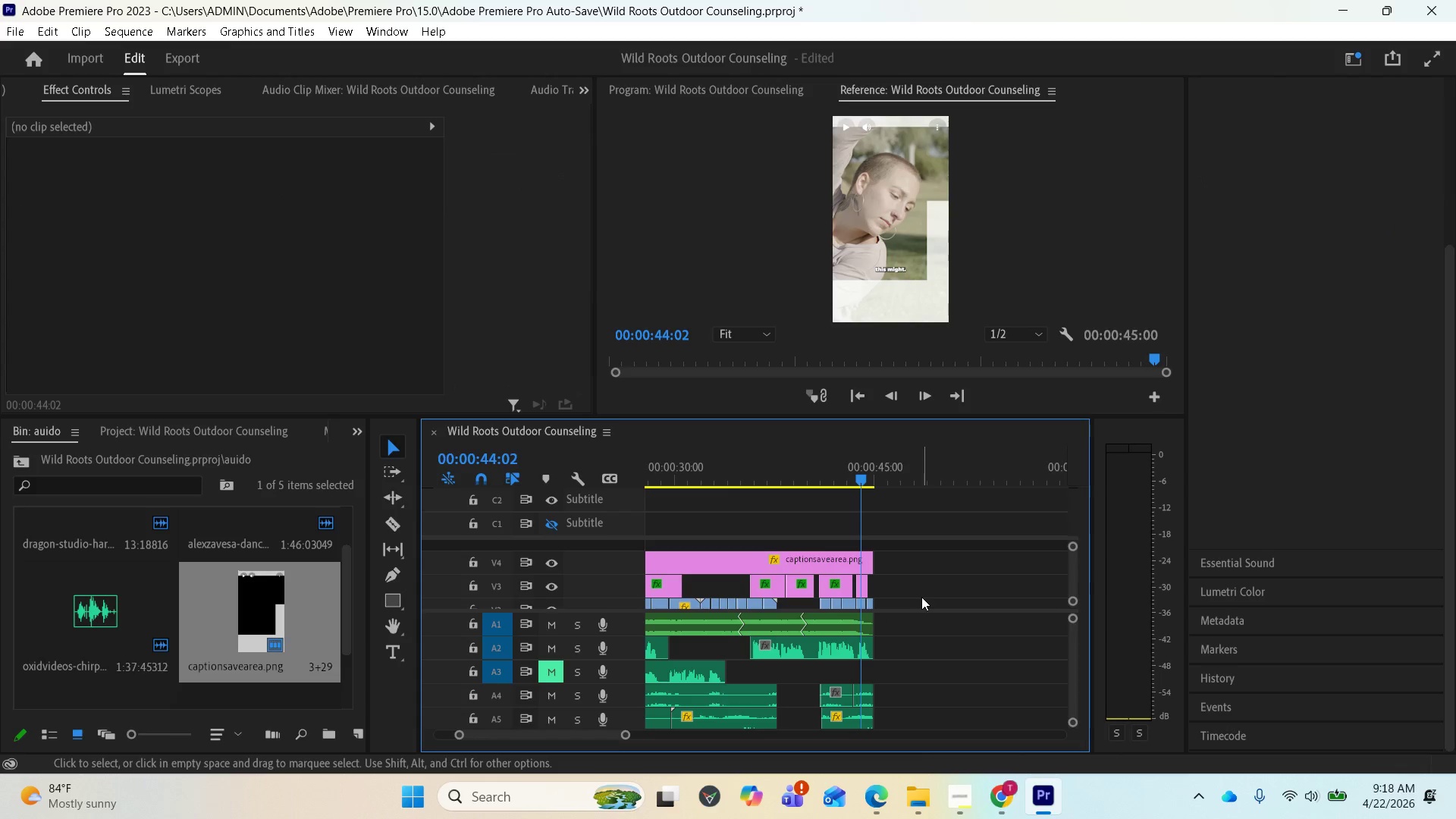 
key(Space)
 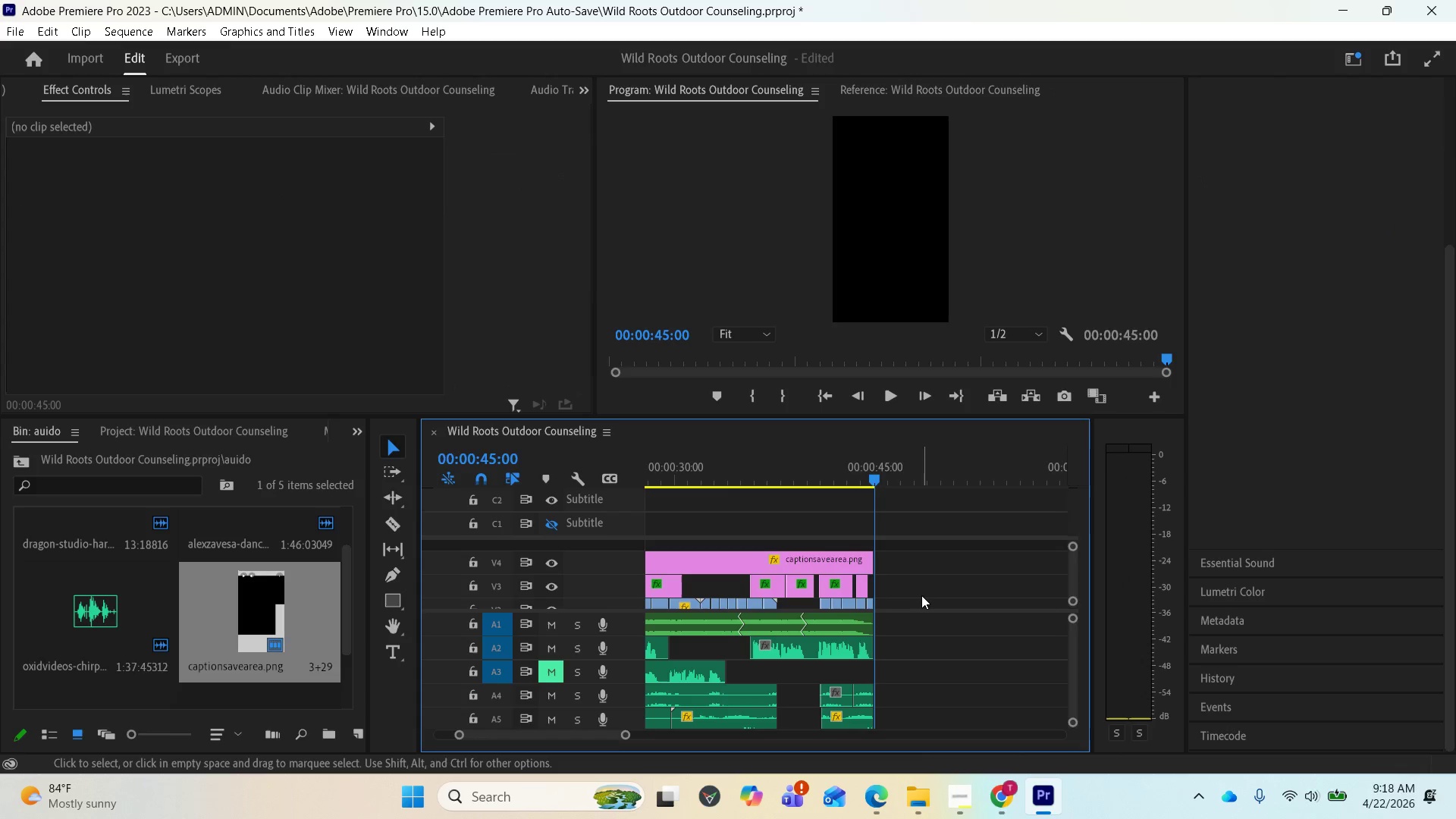 
key(Space)
 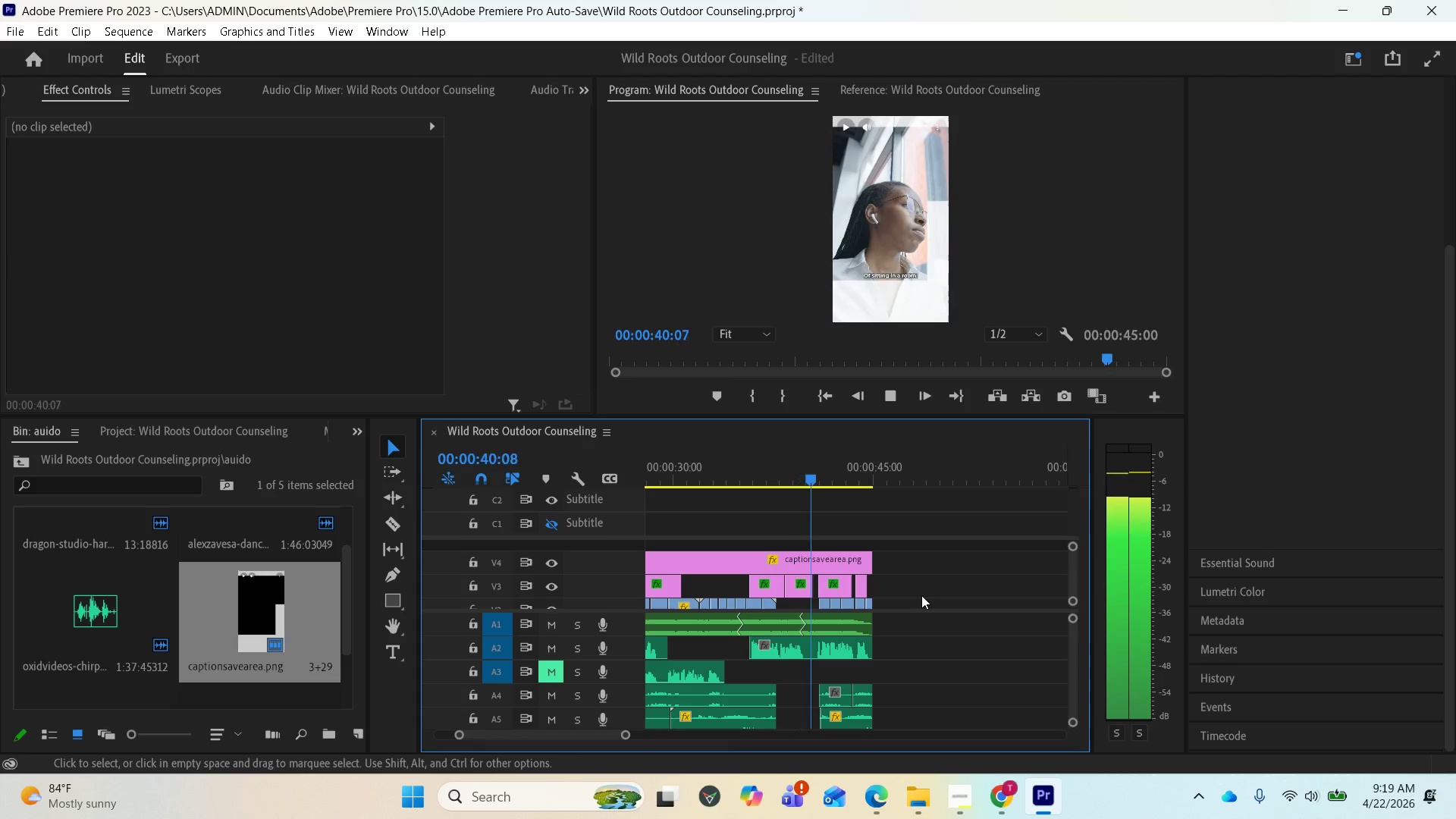 
wait(45.69)
 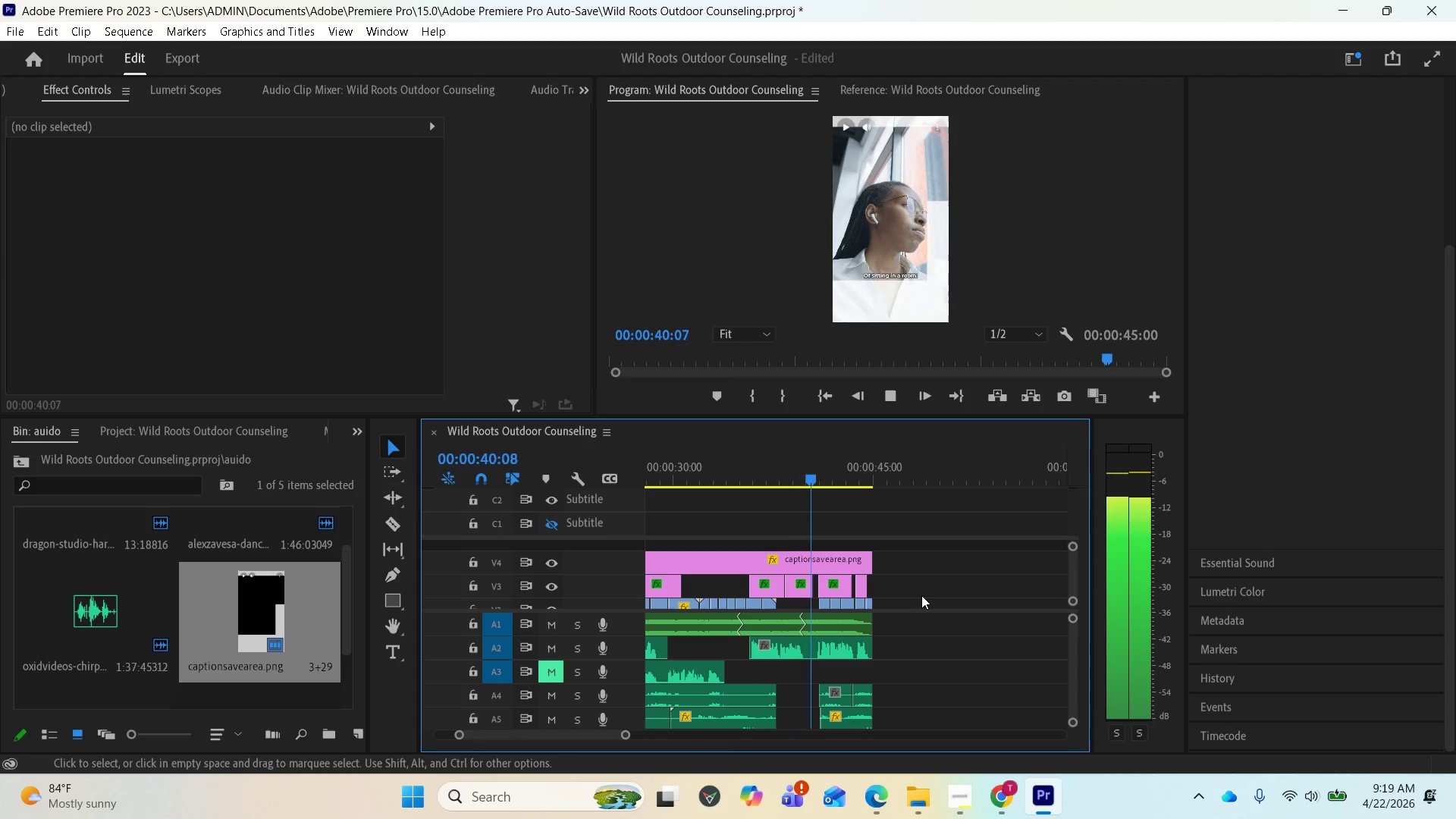 
key(Space)
 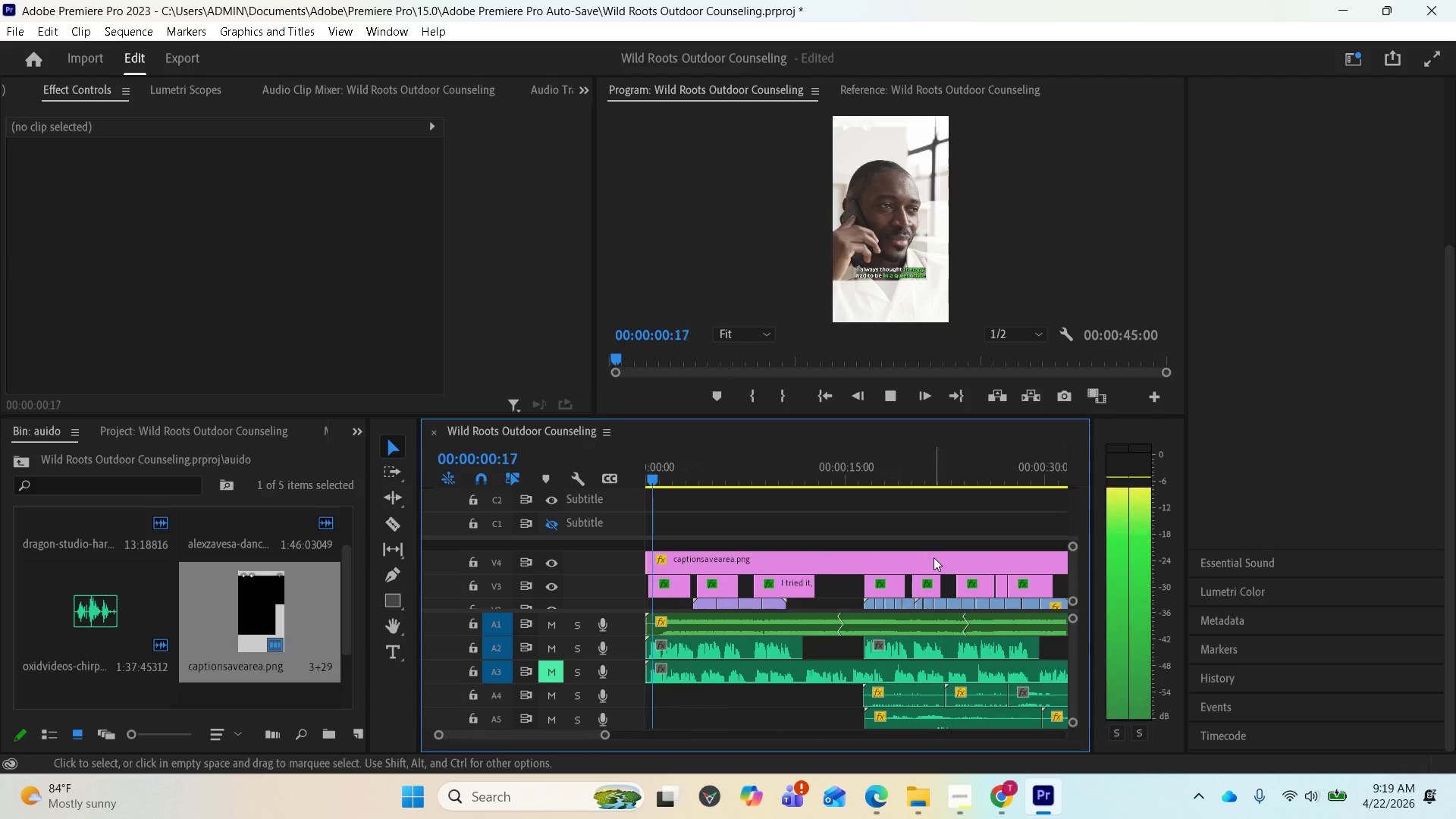 
key(Space)
 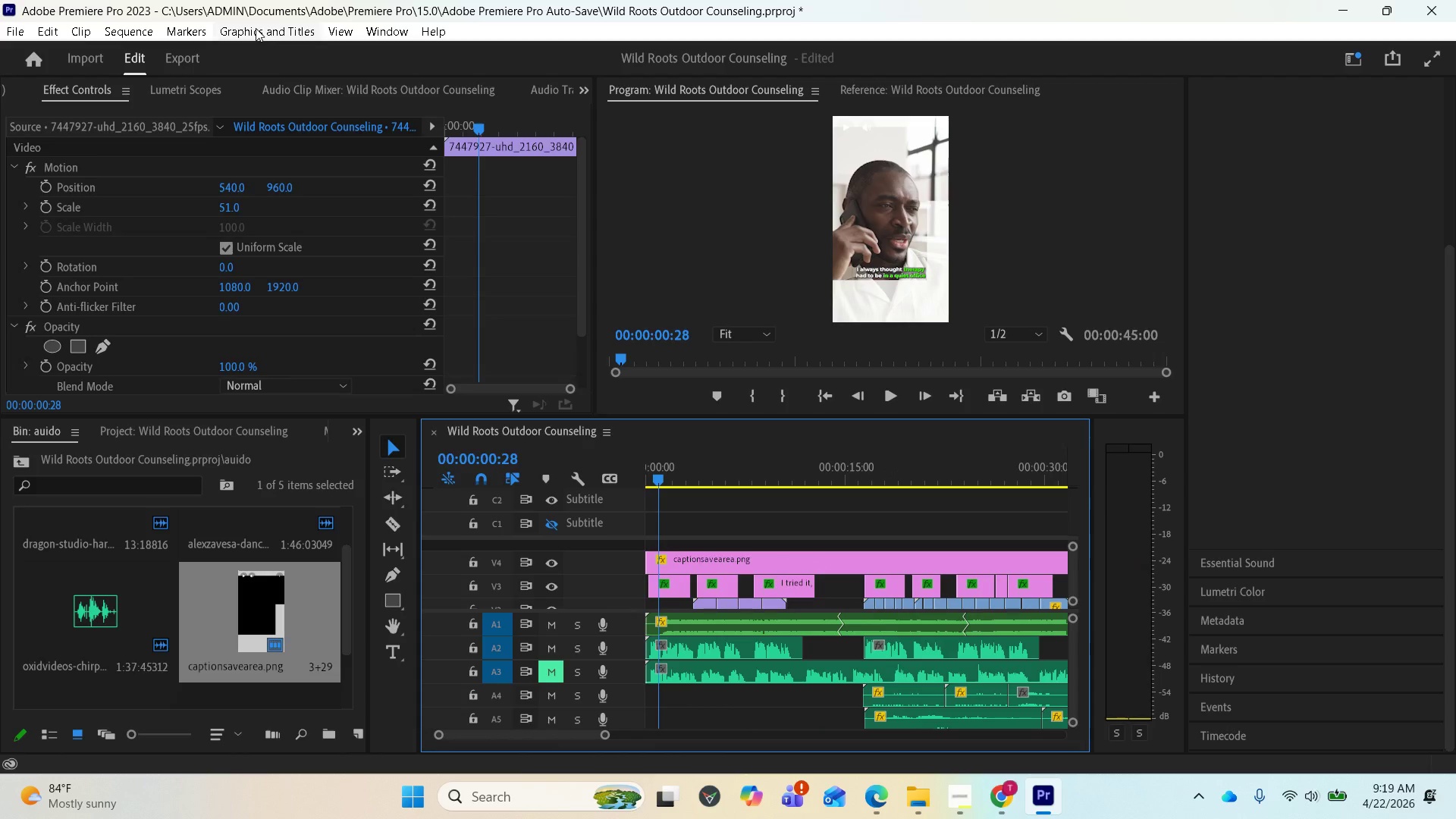 
left_click([165, 55])
 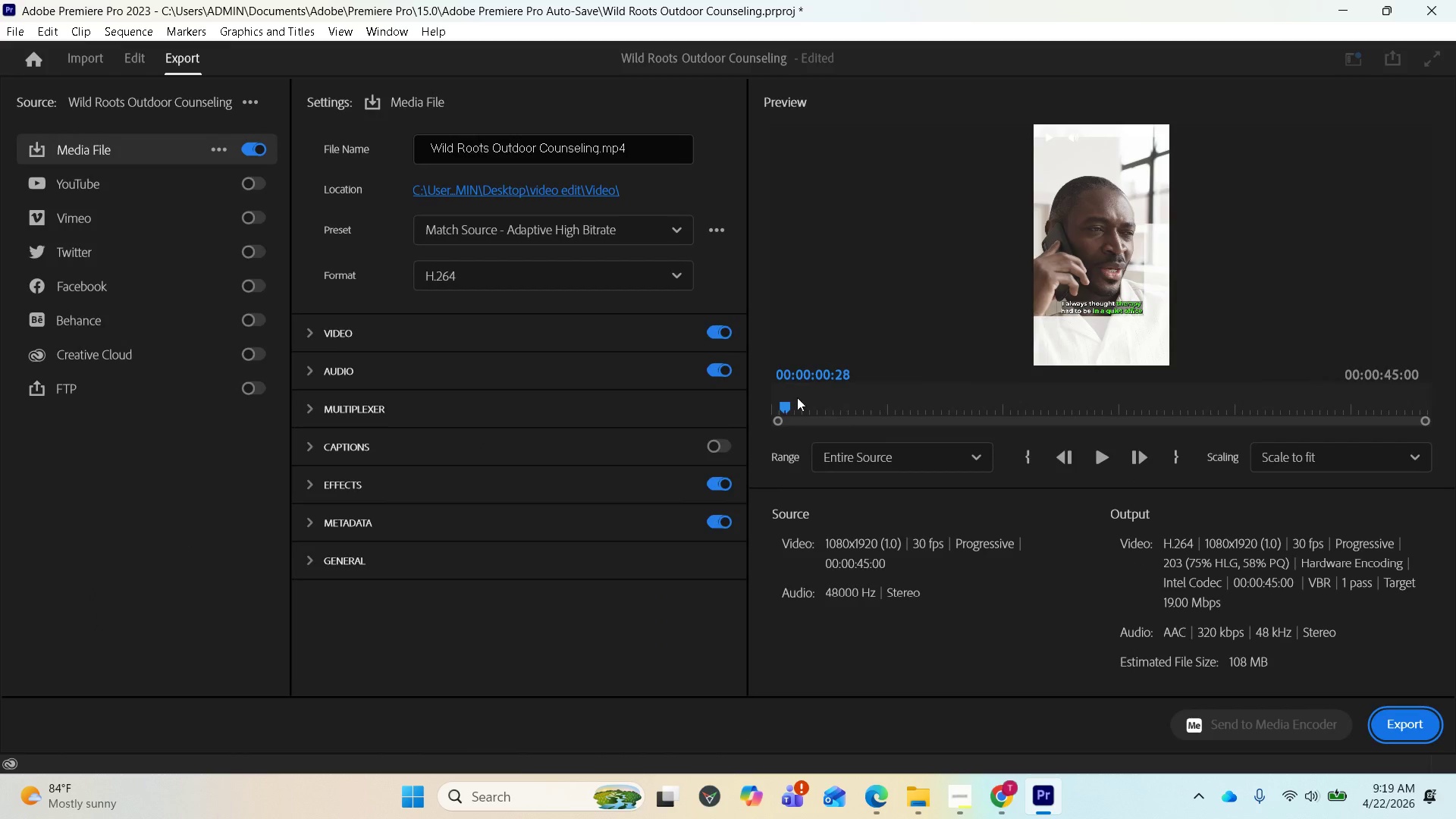 
left_click_drag(start_coordinate=[789, 402], to_coordinate=[765, 405])
 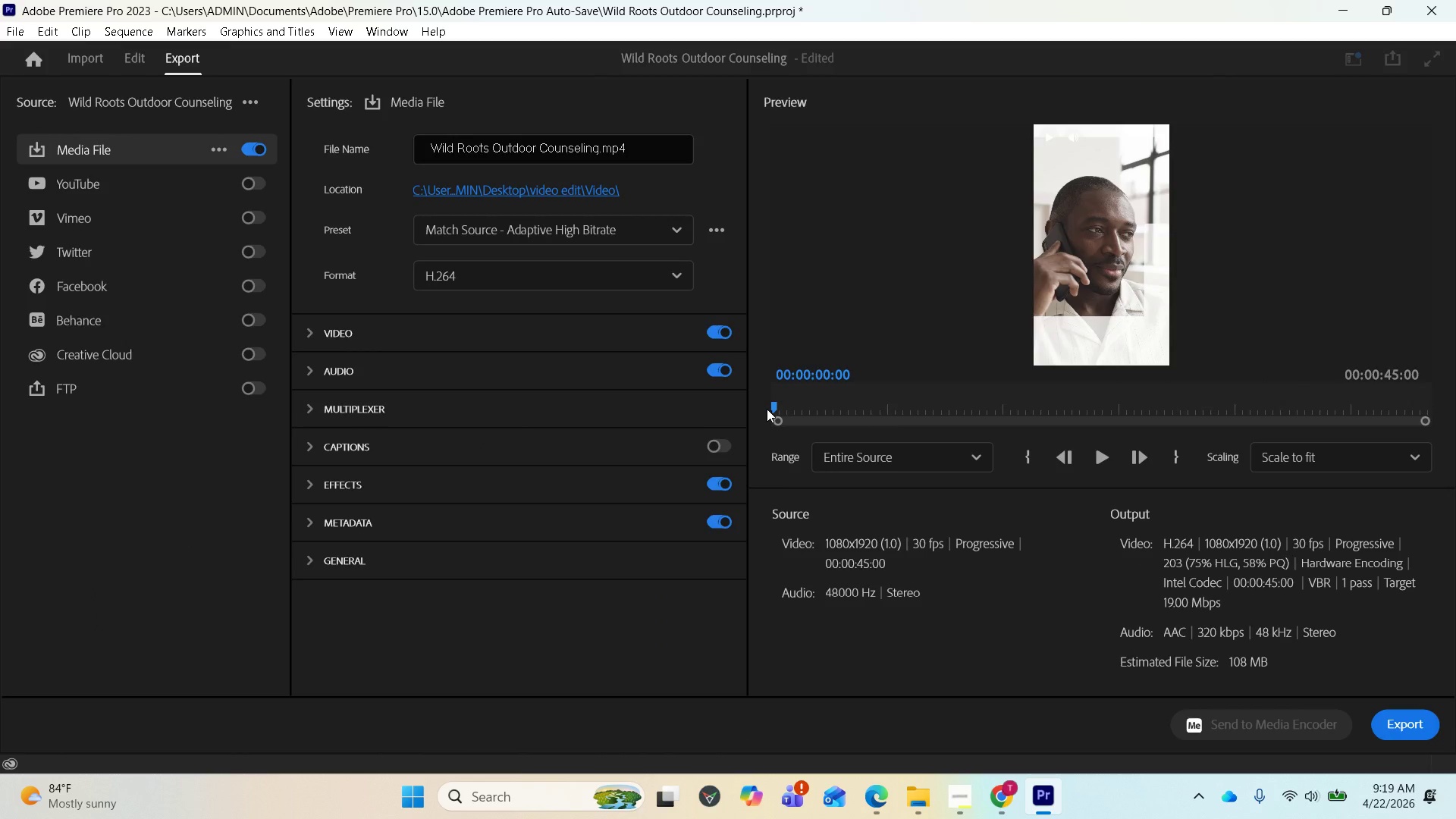 
key(Space)
 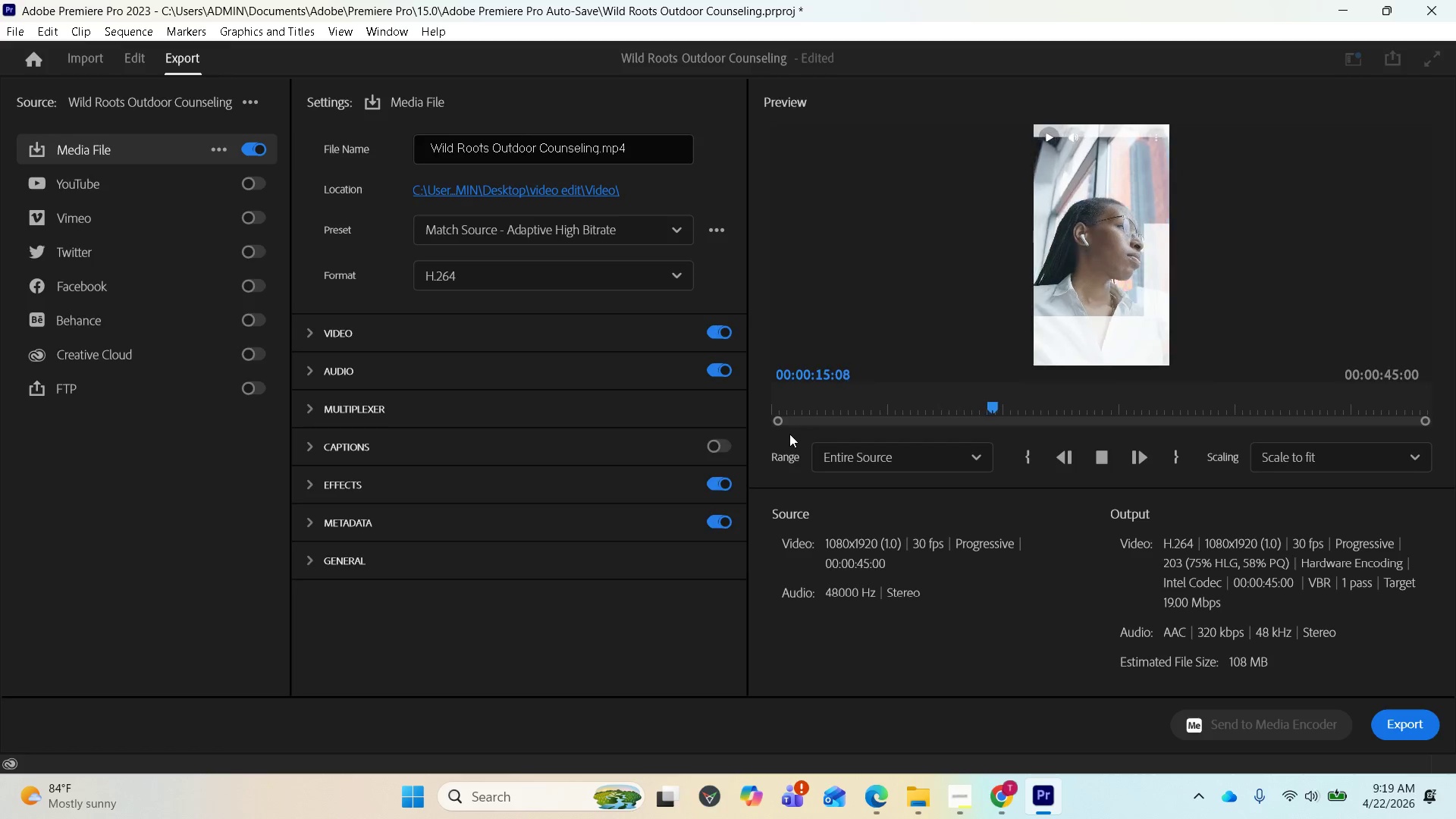 
wait(20.47)
 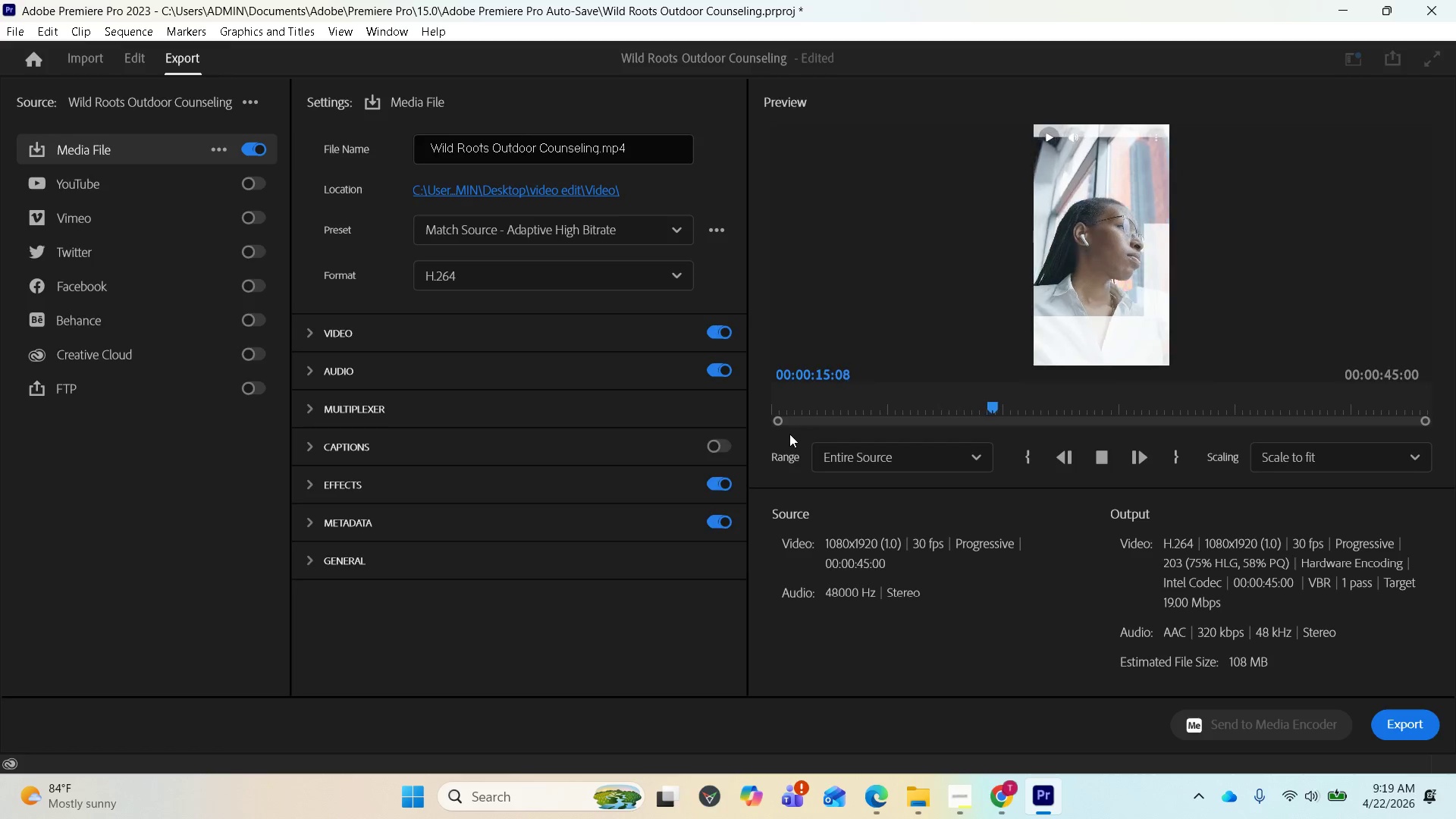 
key(Space)
 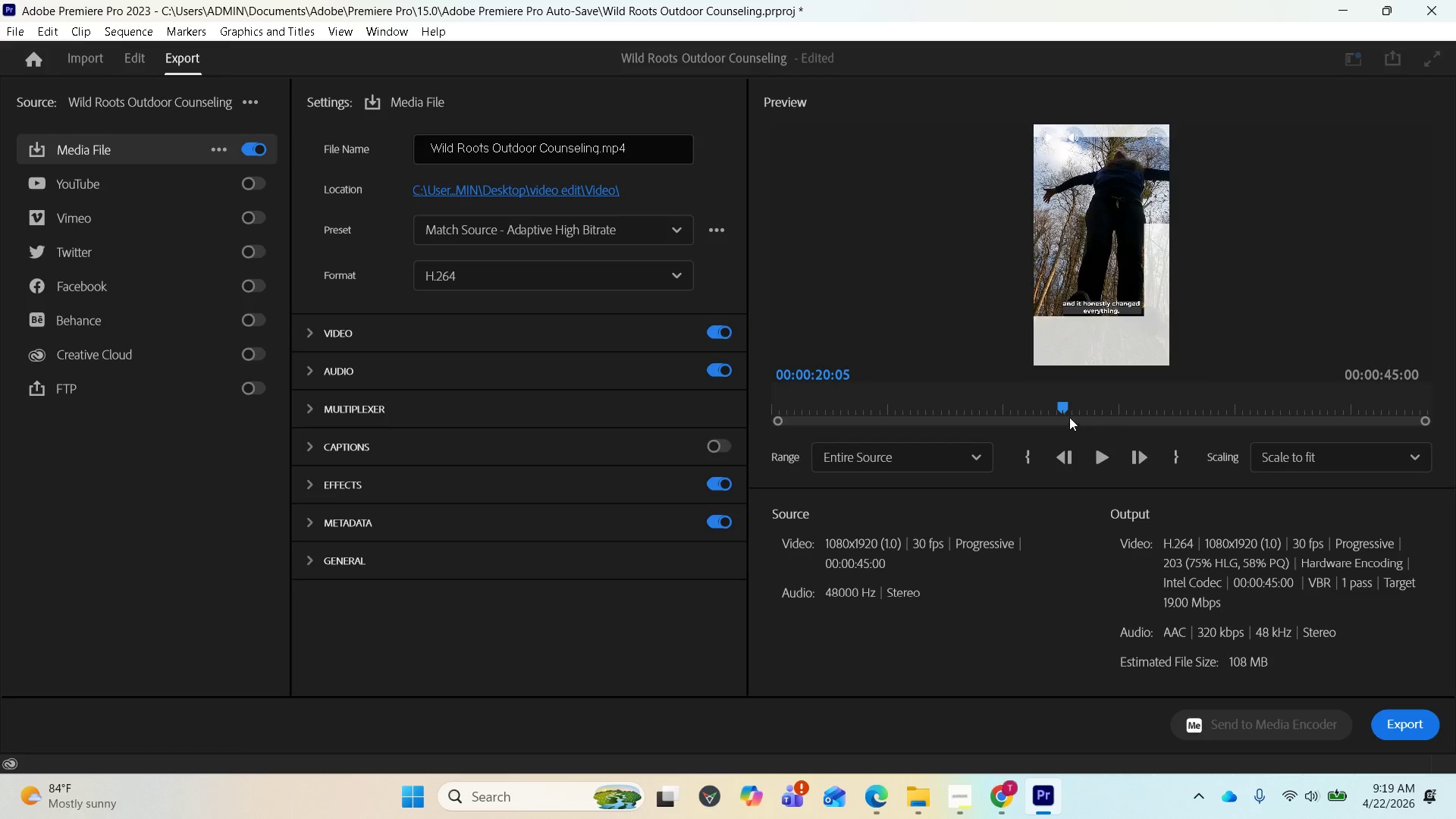 
left_click_drag(start_coordinate=[1062, 406], to_coordinate=[1036, 416])
 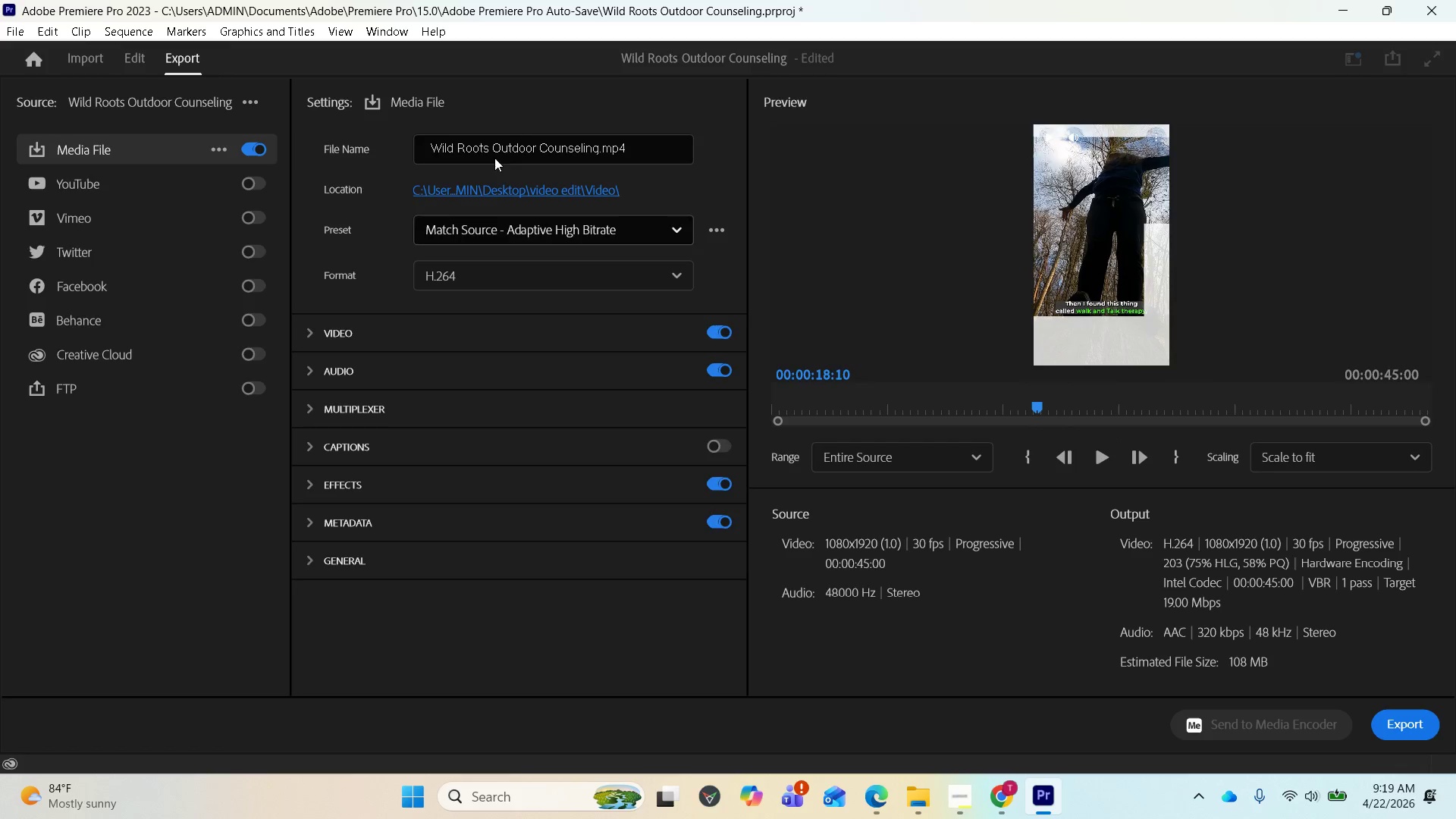 
left_click([139, 57])
 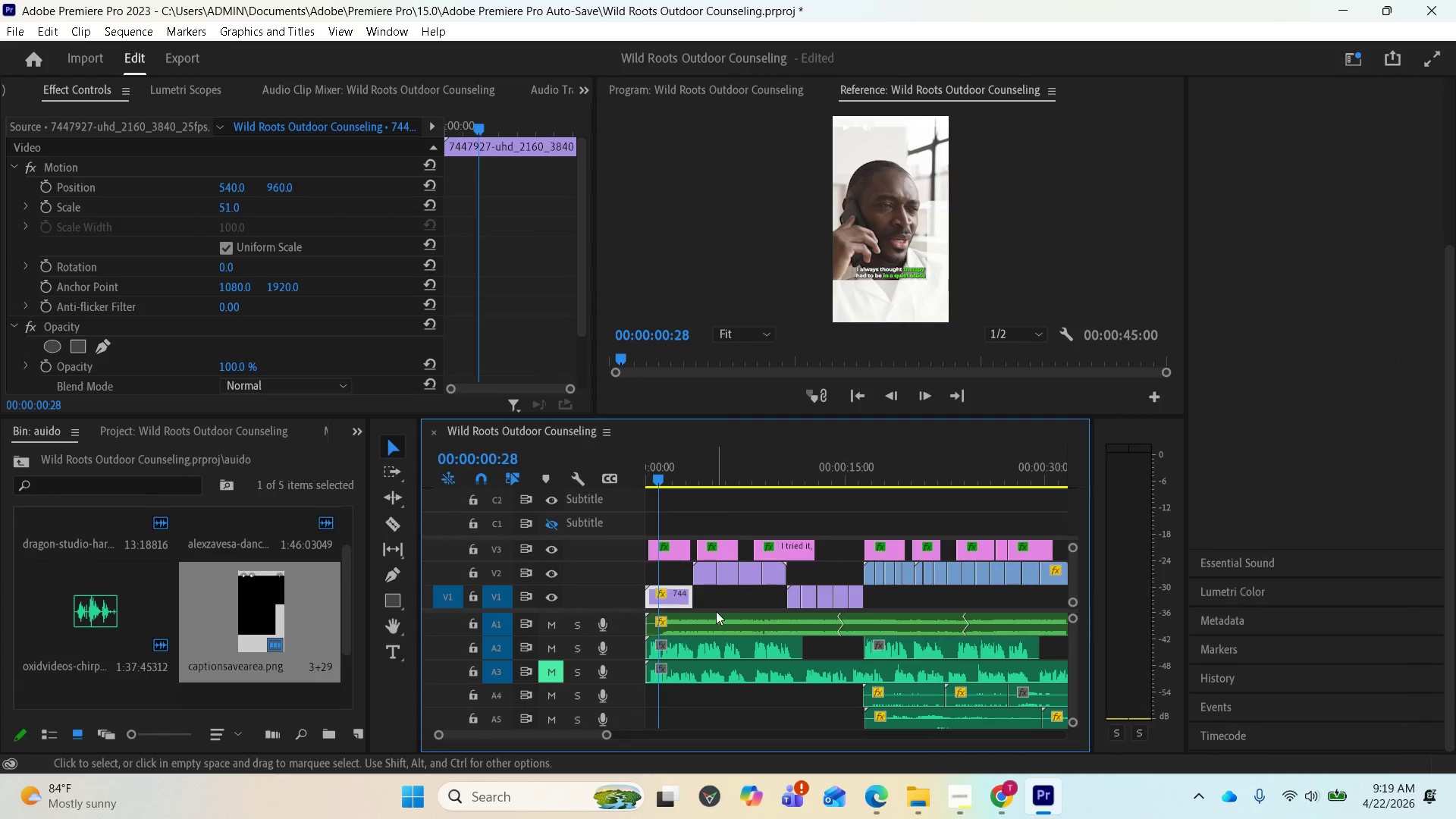 
scroll: coordinate [718, 604], scroll_direction: up, amount: 2.0
 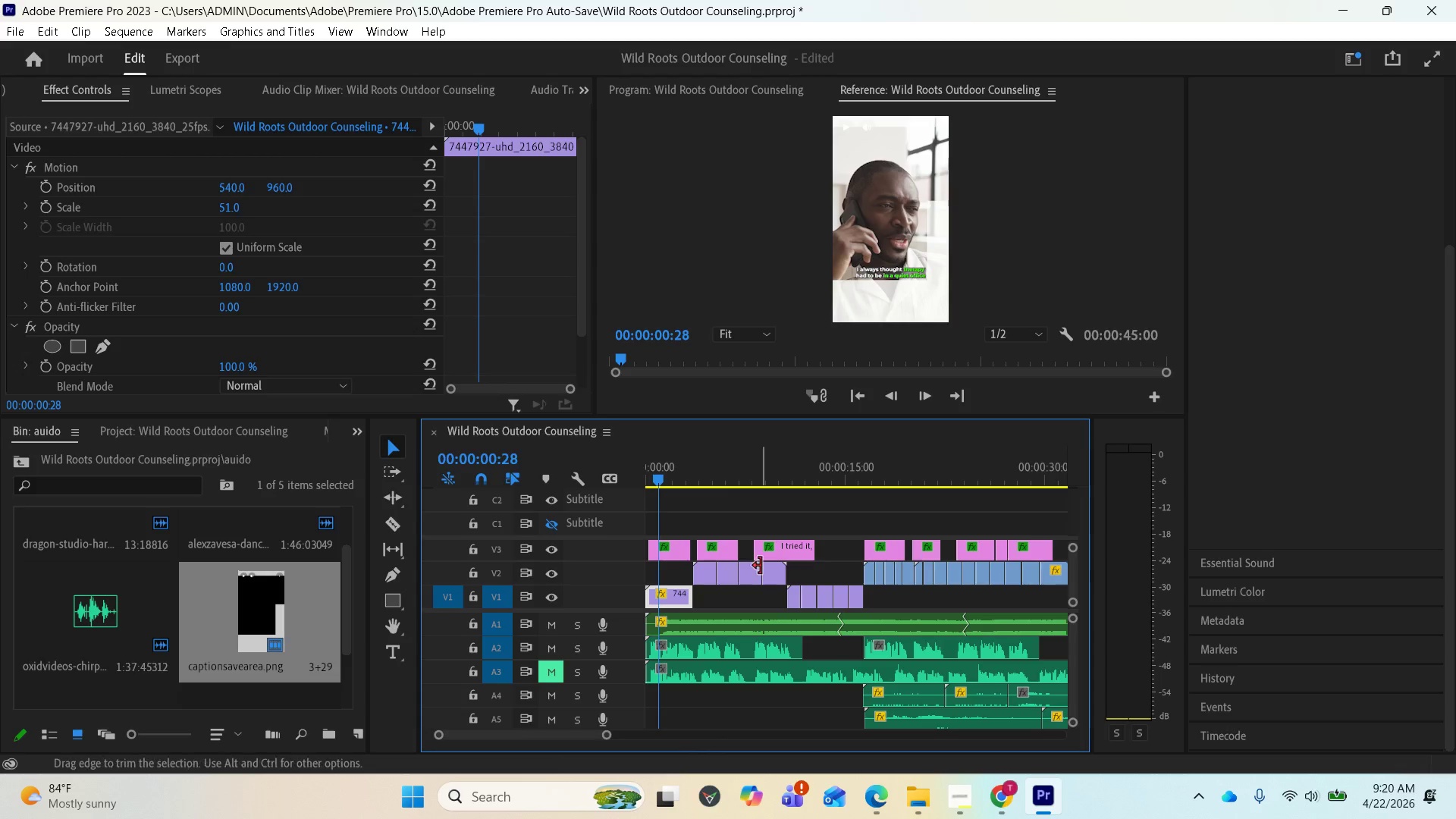 
key(Space)
 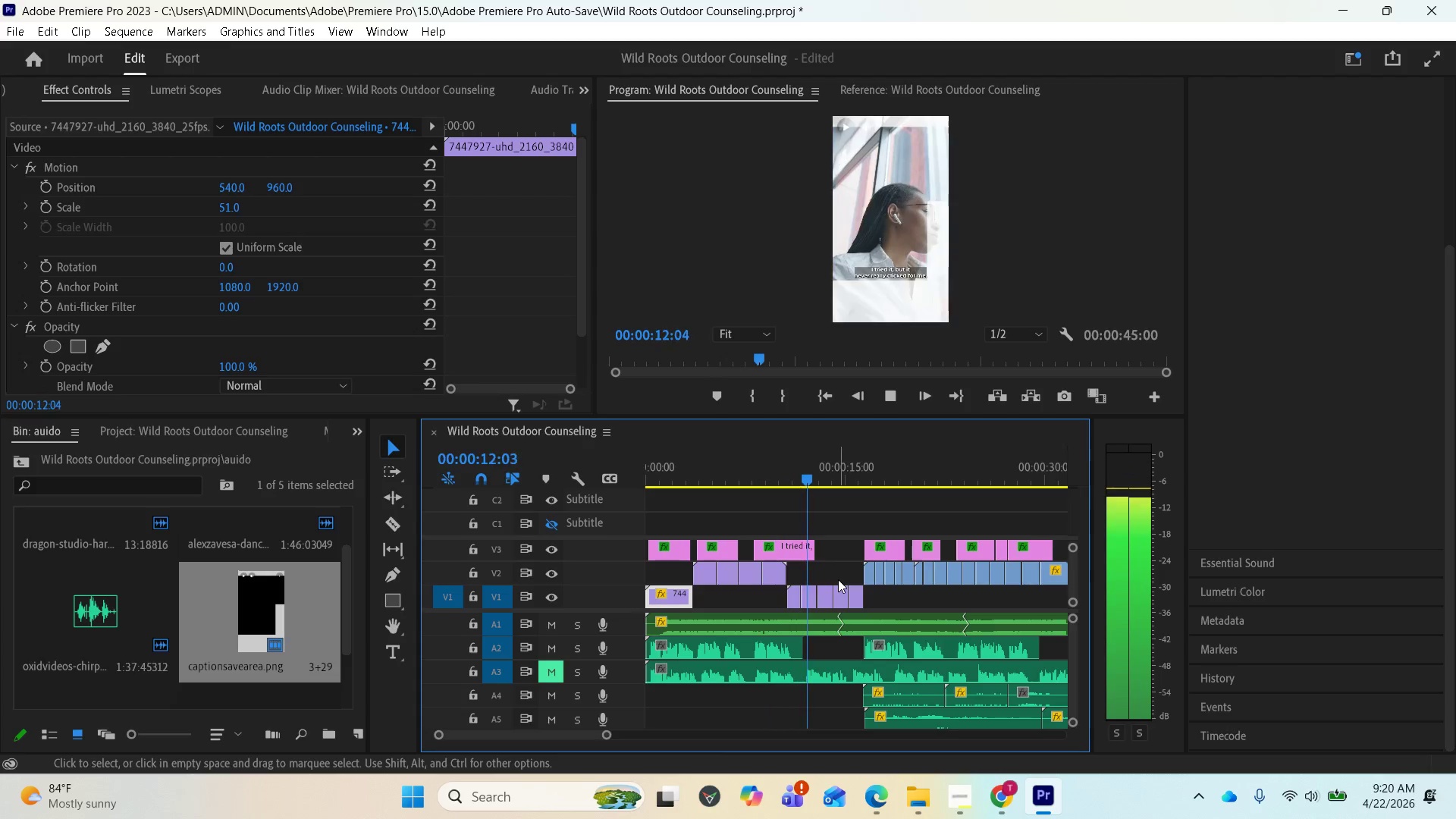 
wait(16.47)
 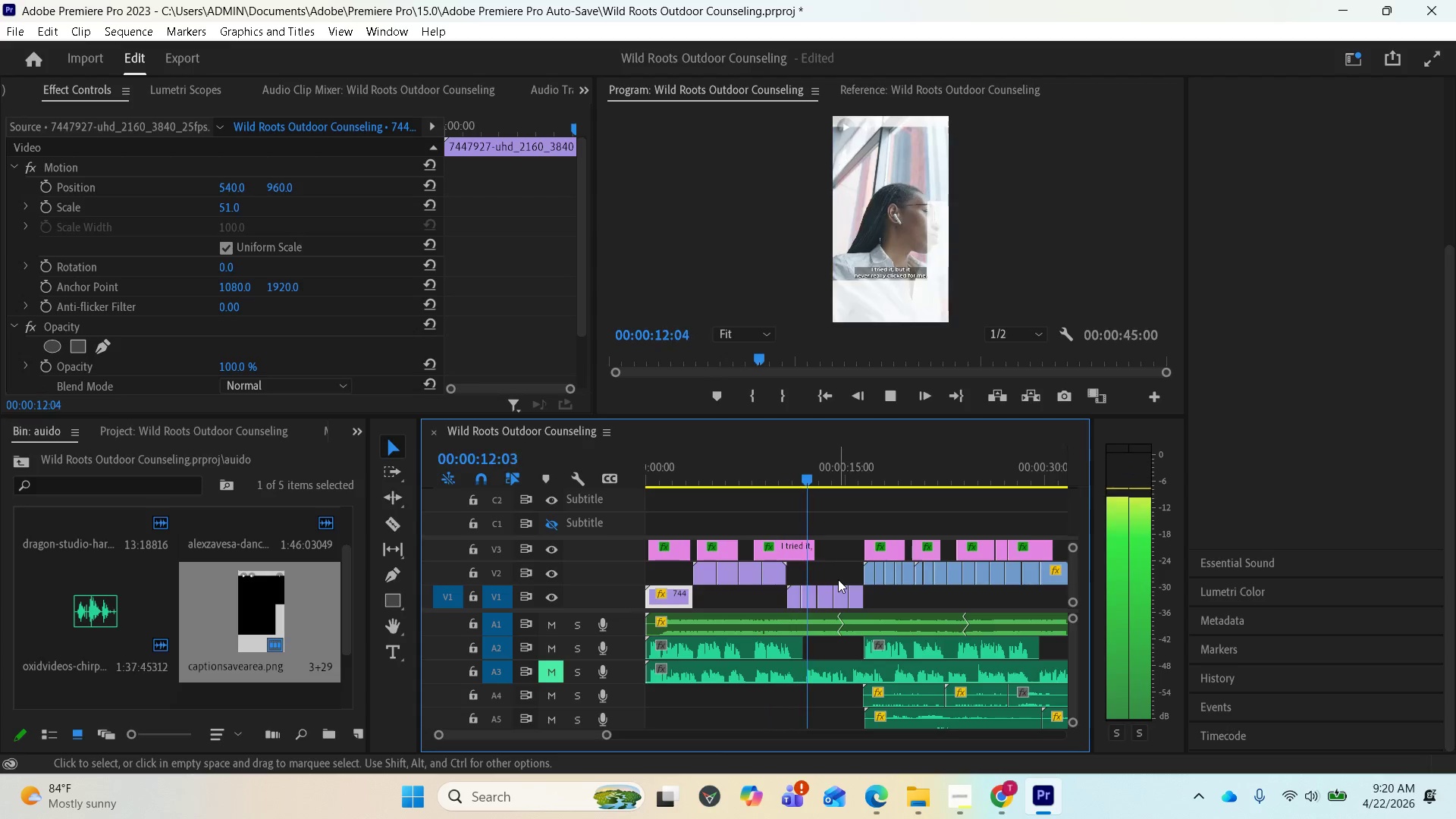 
key(Space)
 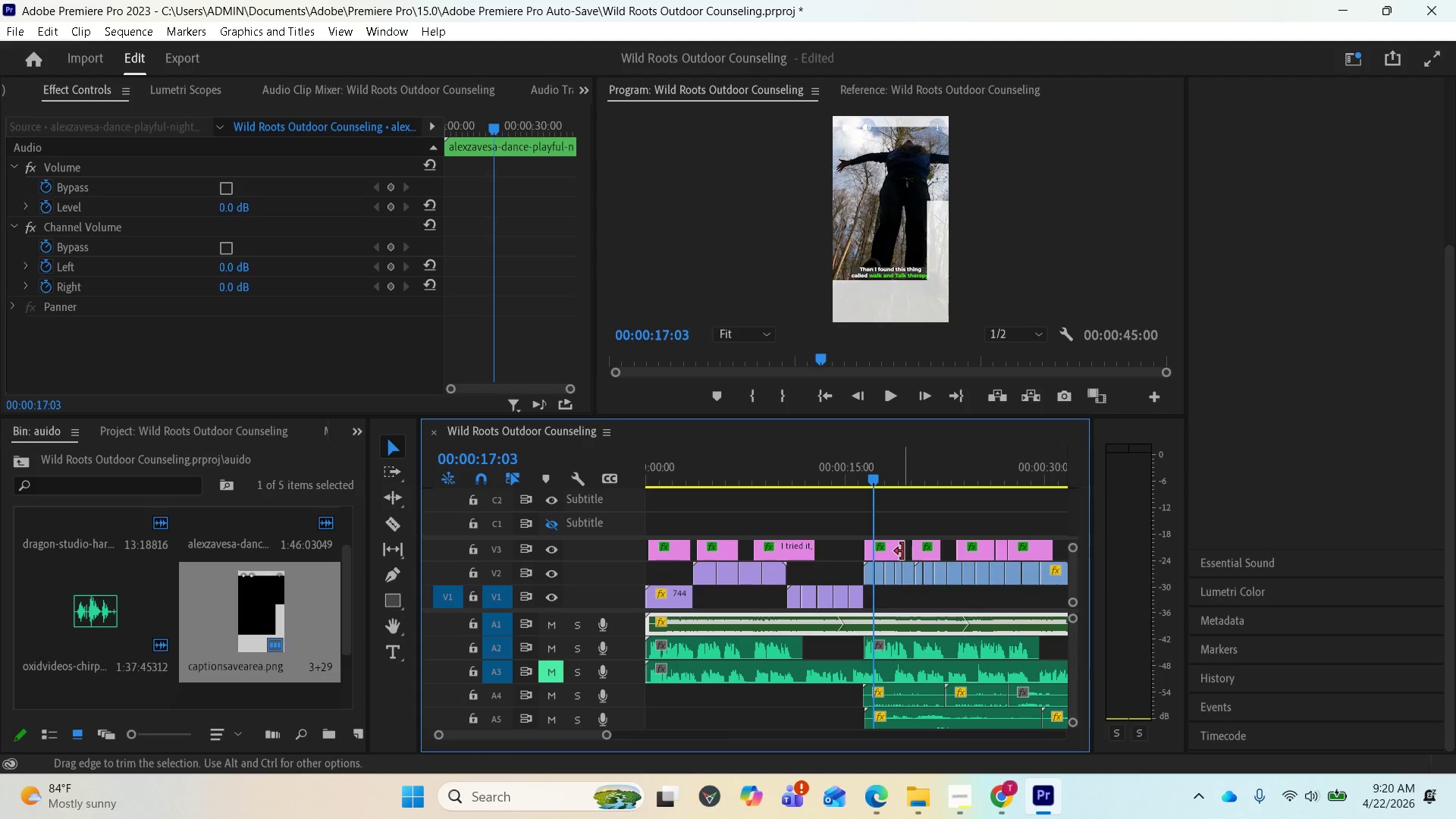 
left_click([893, 550])
 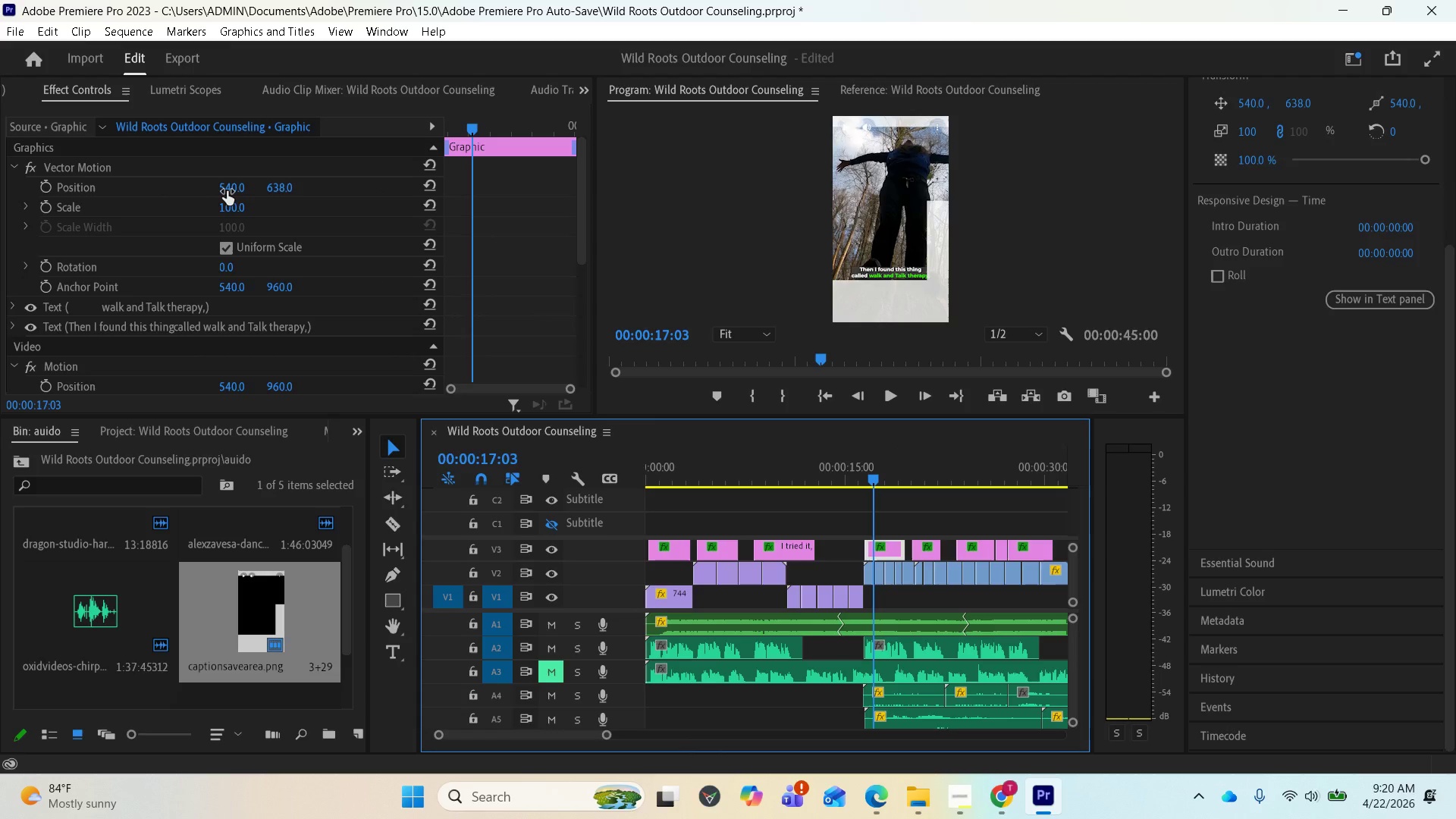 
left_click_drag(start_coordinate=[228, 187], to_coordinate=[136, 196])
 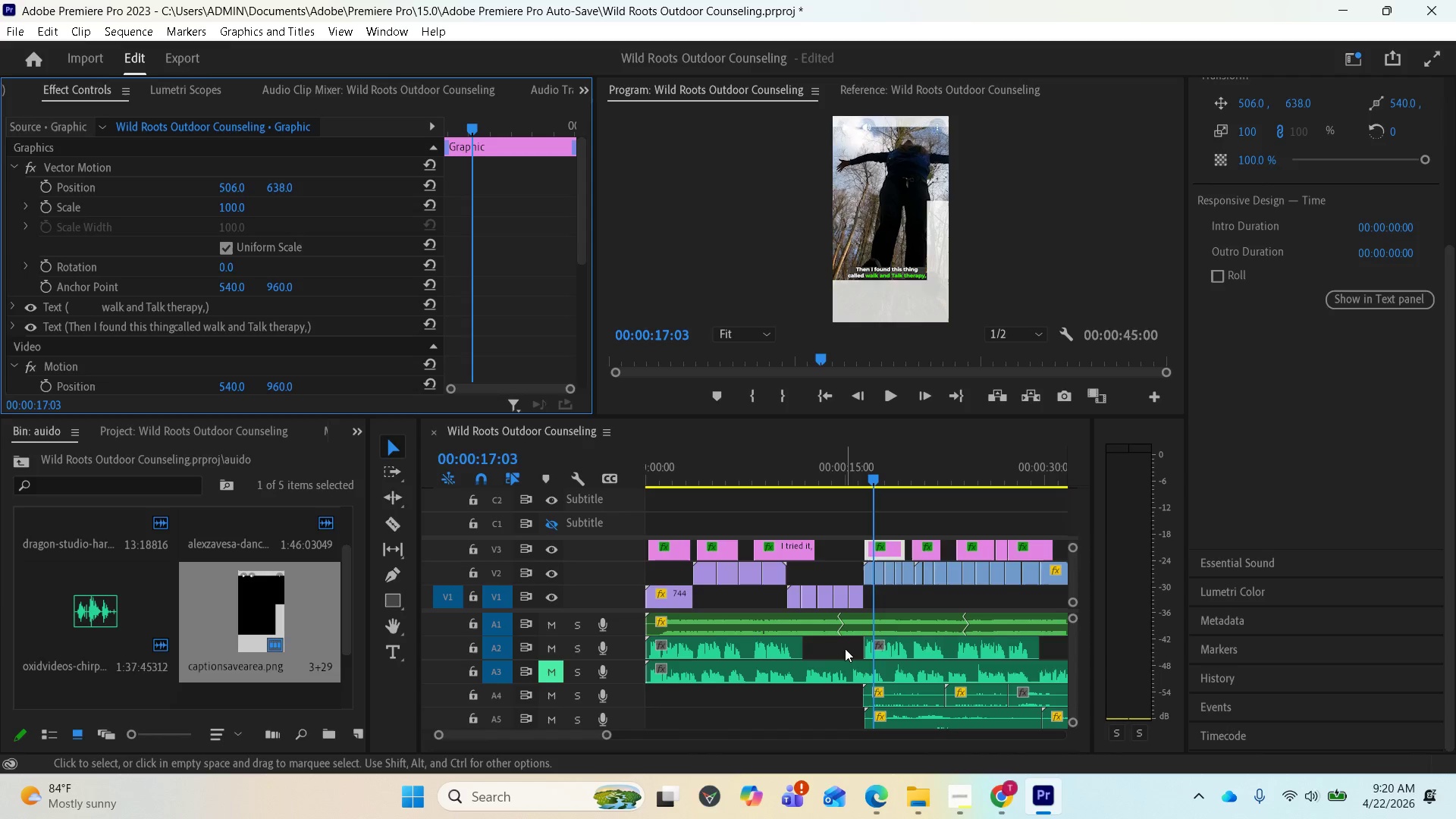 
key(Space)
 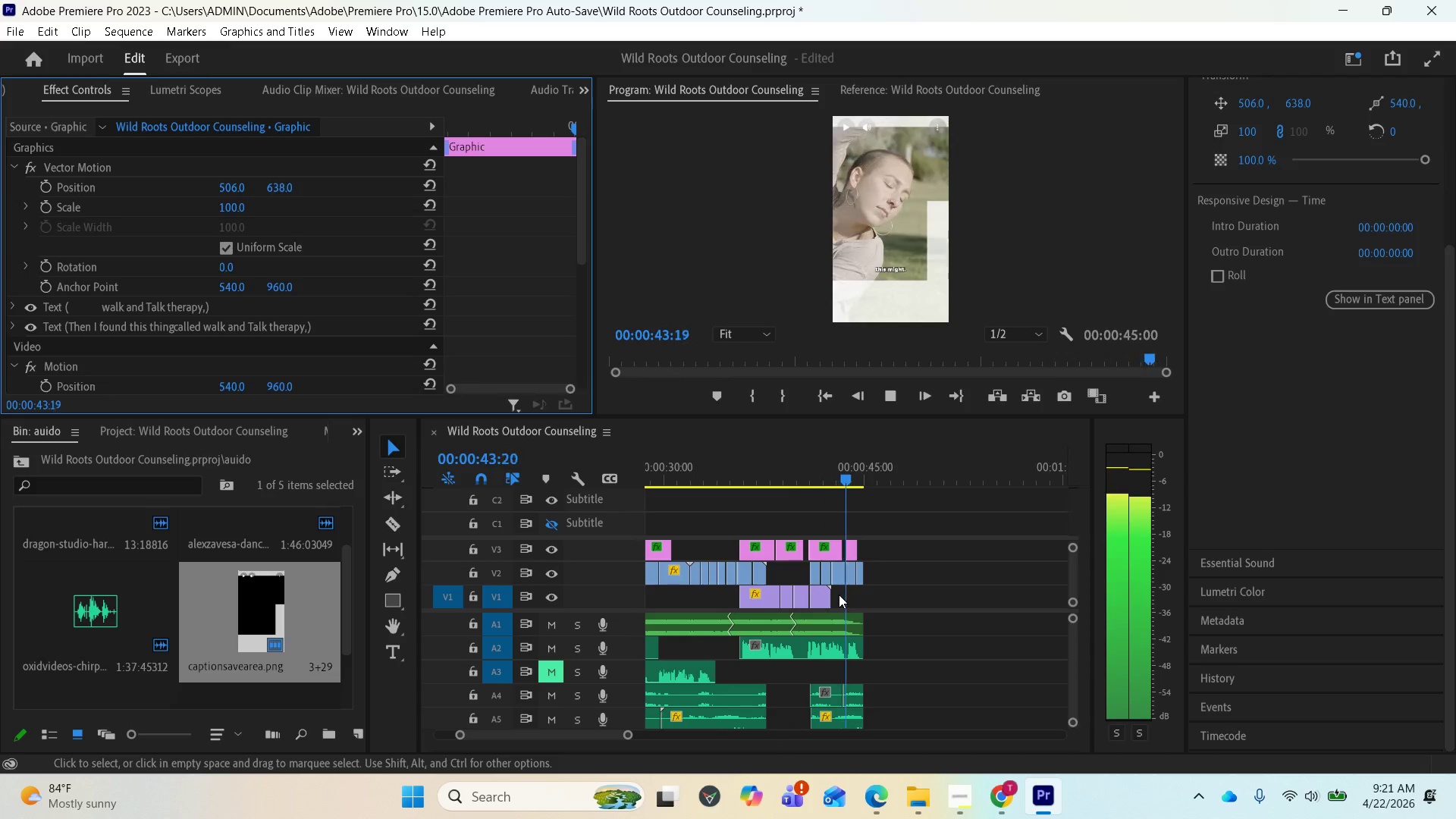 
wait(31.61)
 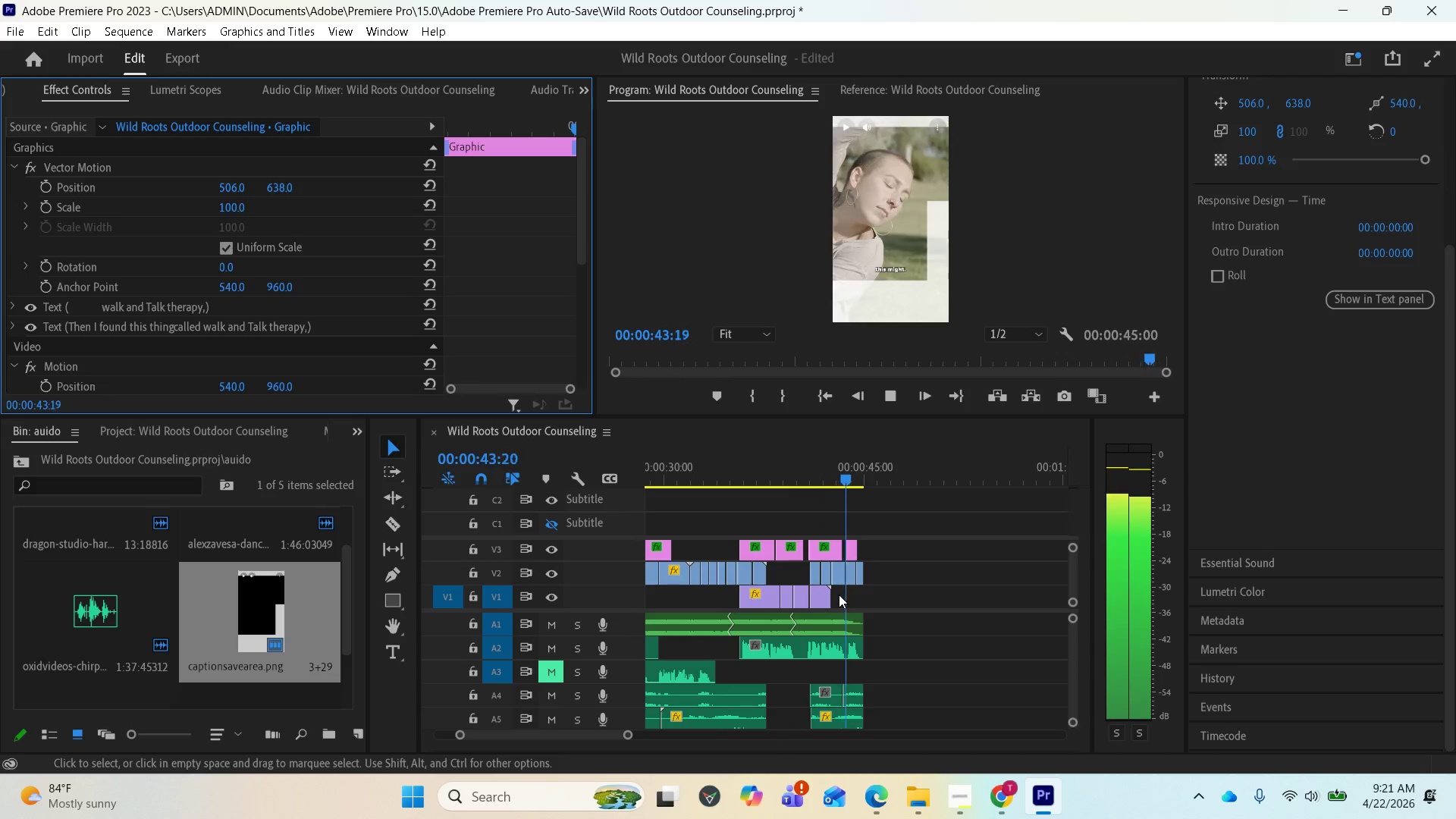 
hold_key(key=ControlLeft, duration=0.92)